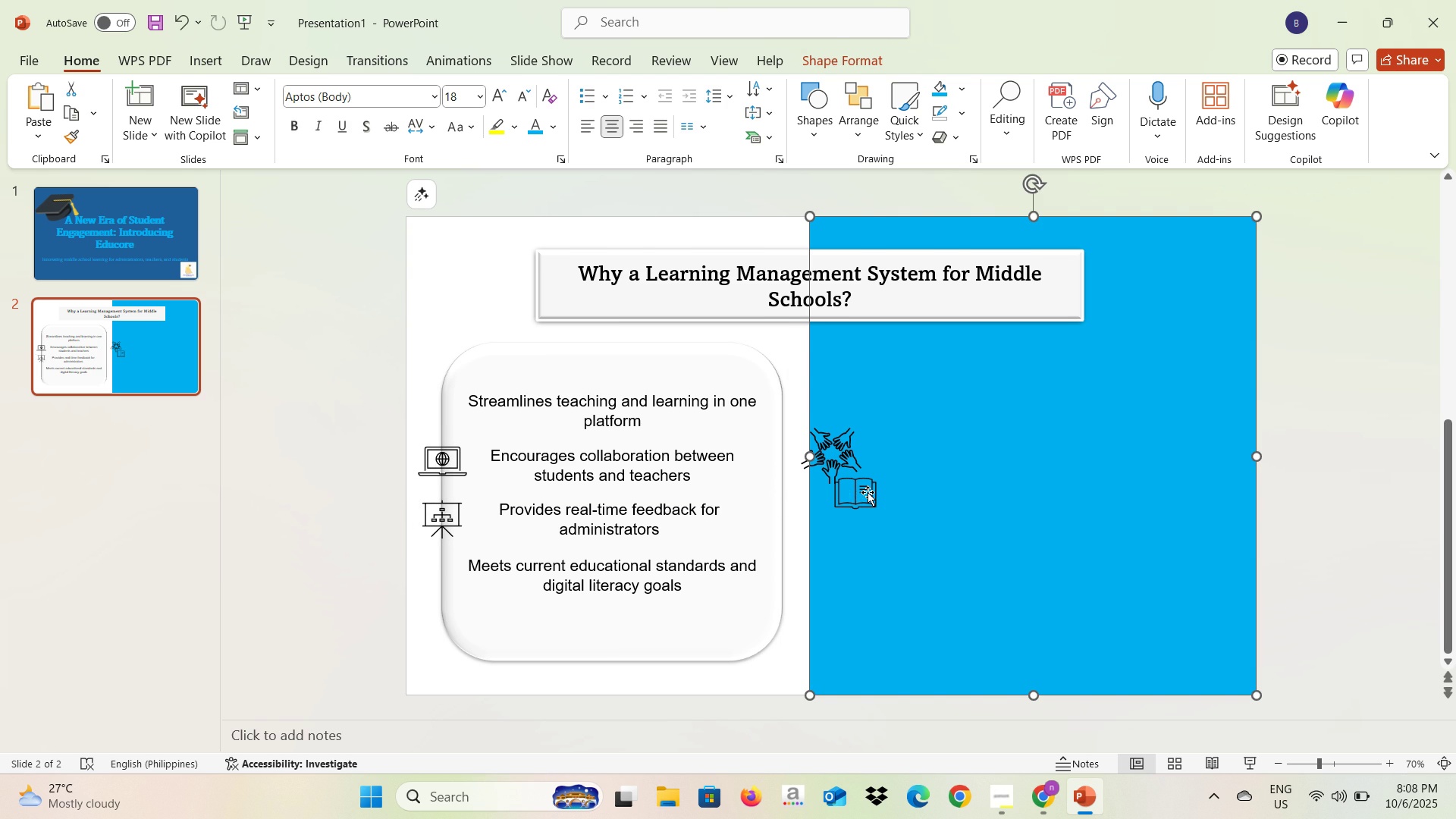 
triple_click([868, 492])
 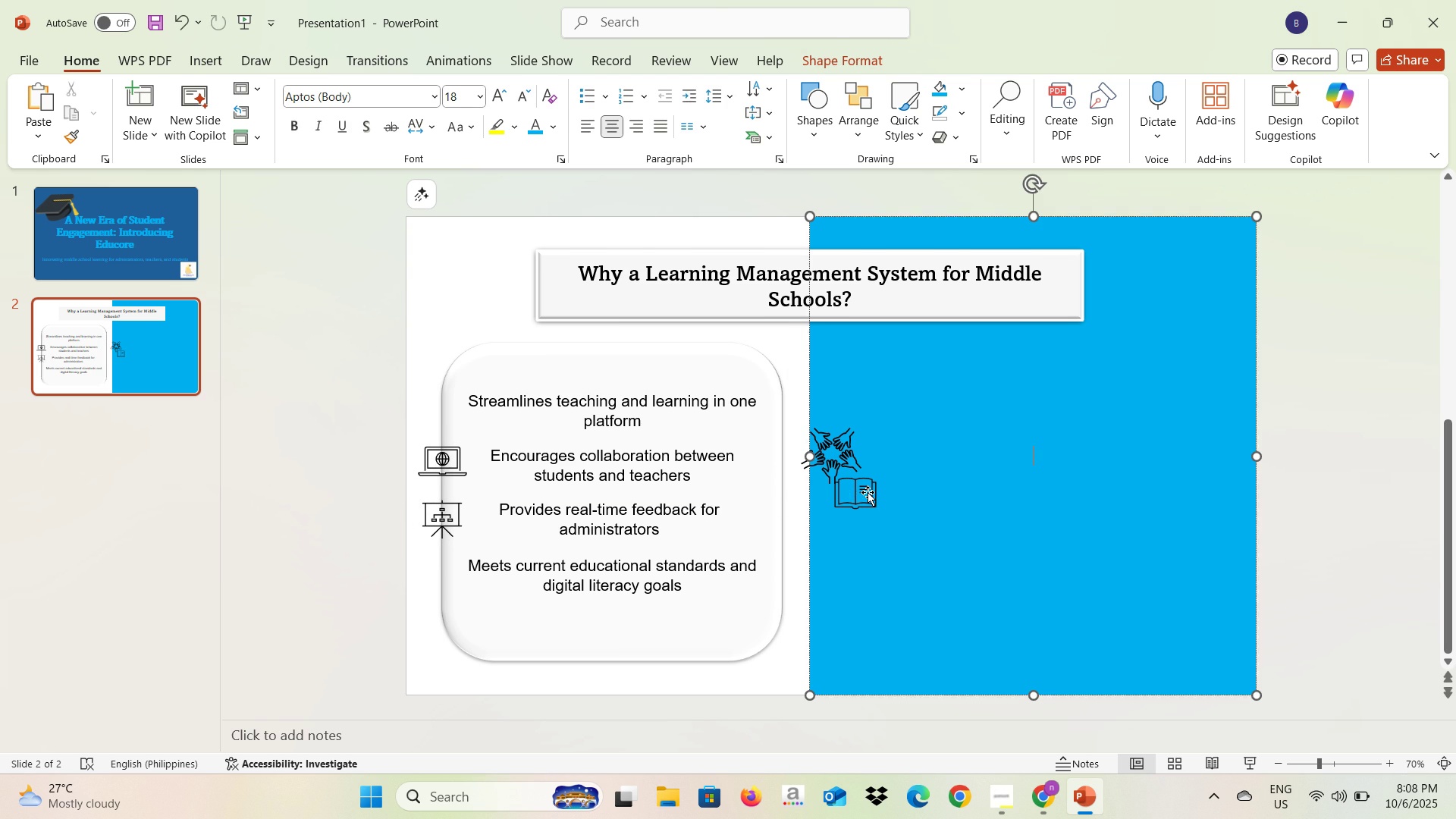 
triple_click([868, 492])
 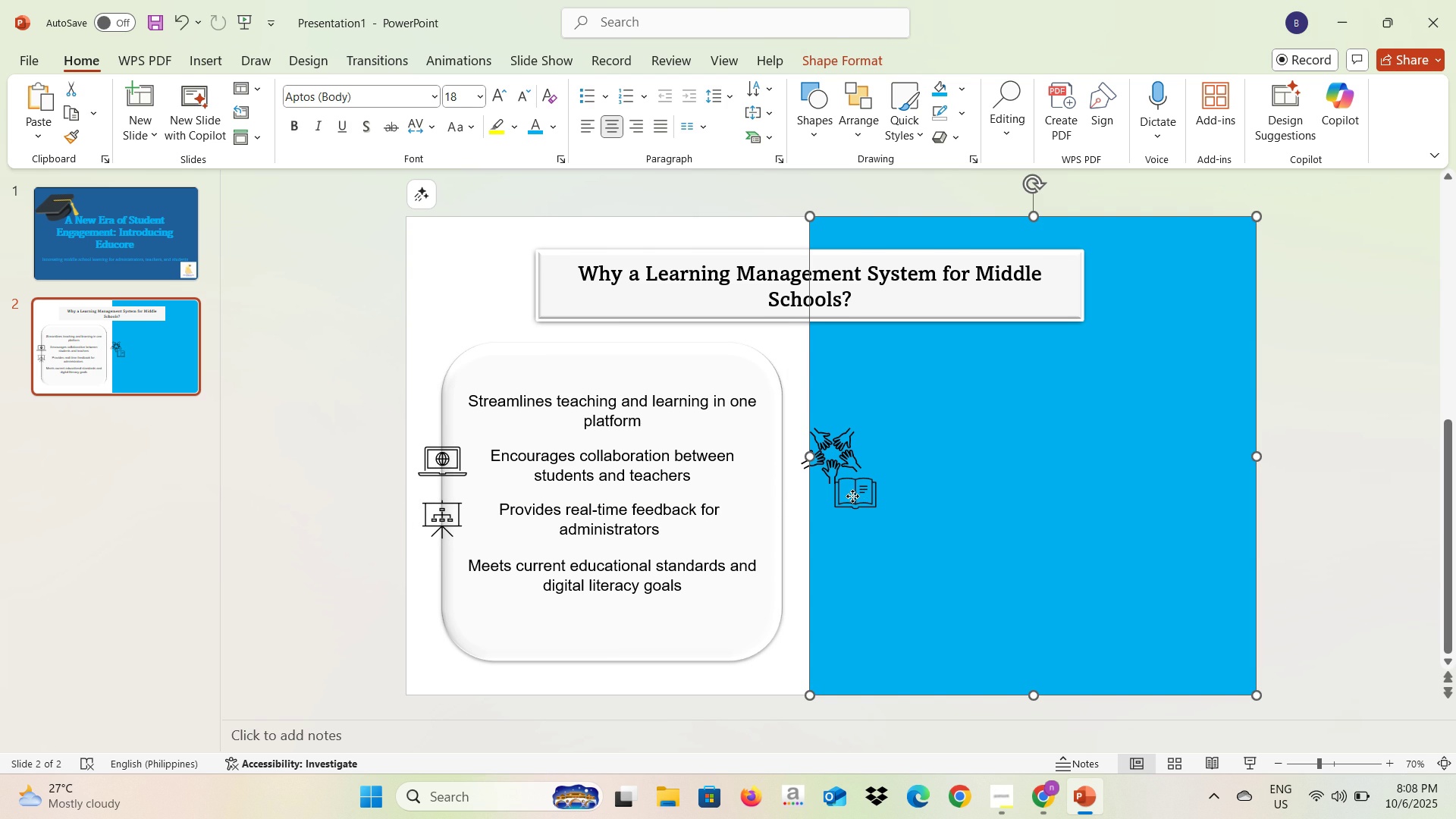 
triple_click([852, 496])
 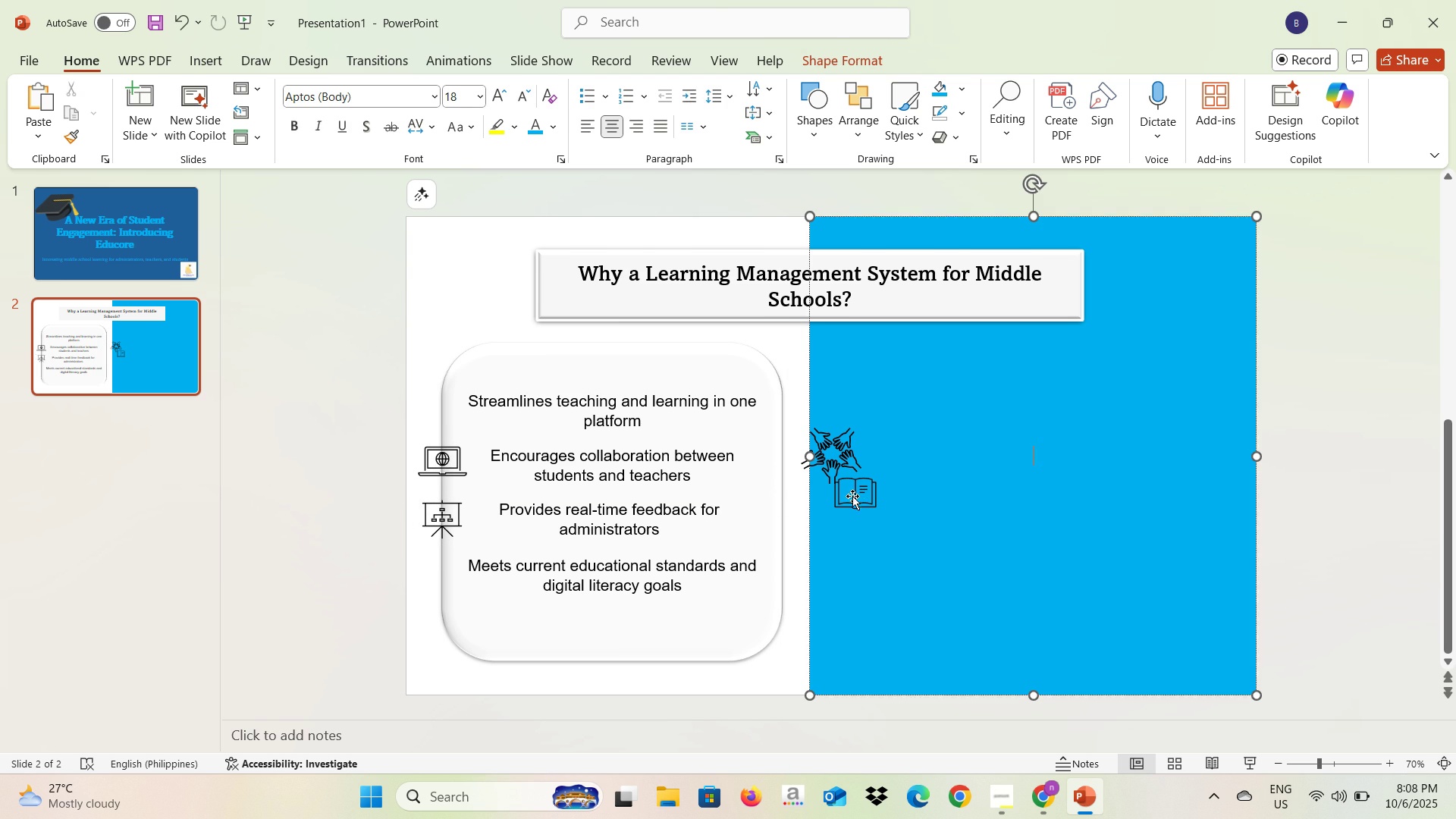 
triple_click([852, 496])
 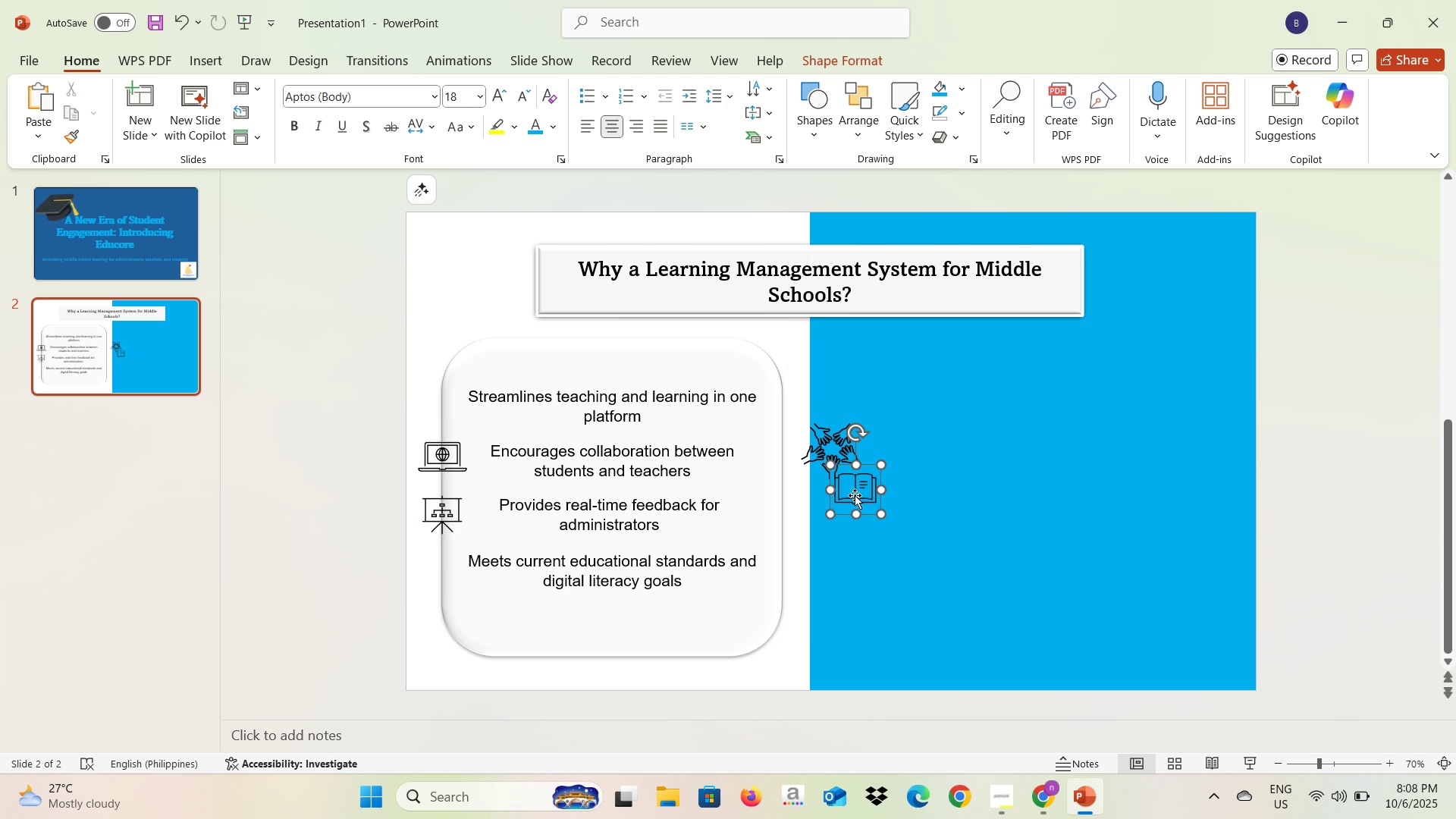 
triple_click([855, 495])
 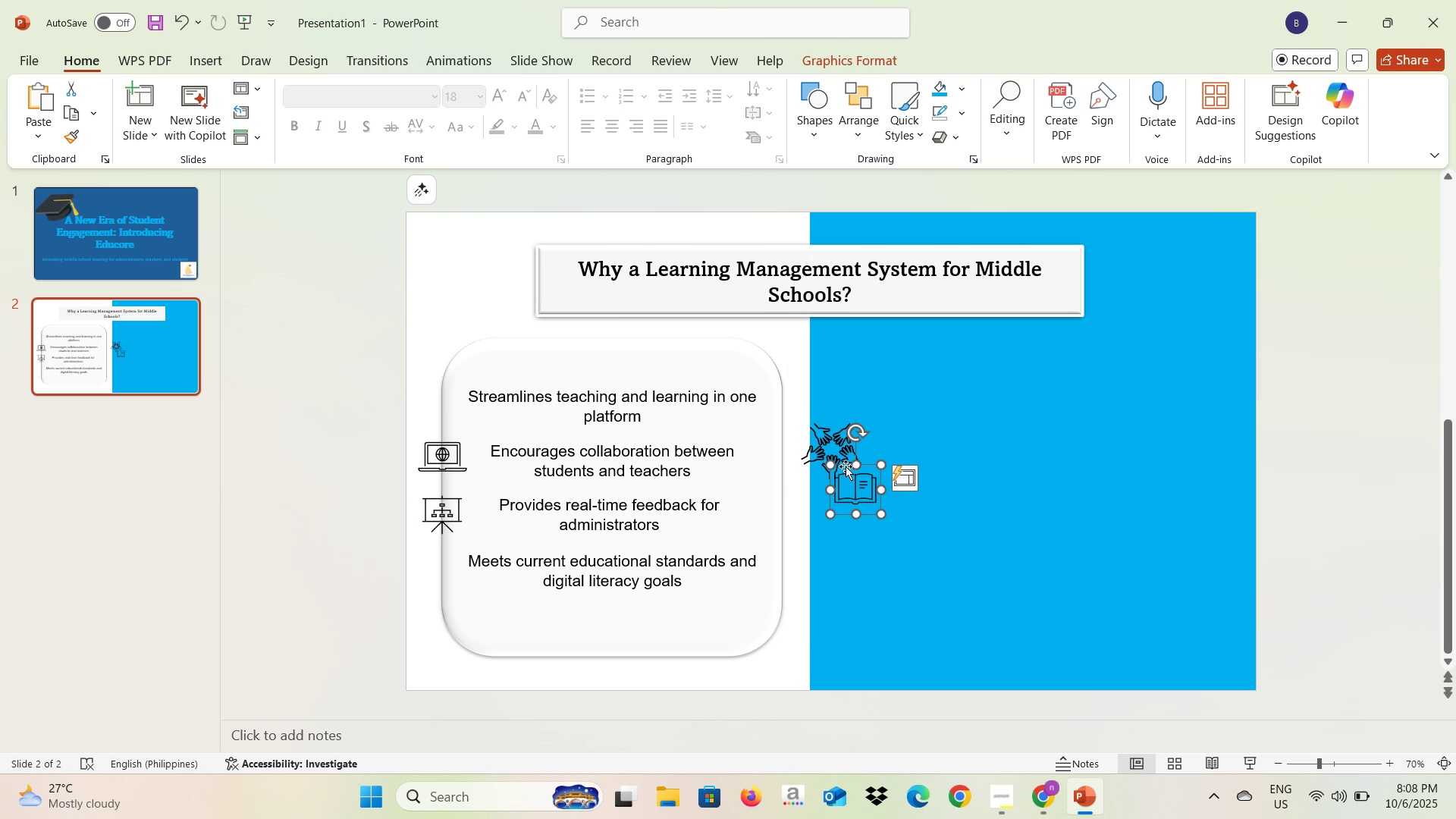 
left_click_drag(start_coordinate=[846, 466], to_coordinate=[433, 375])
 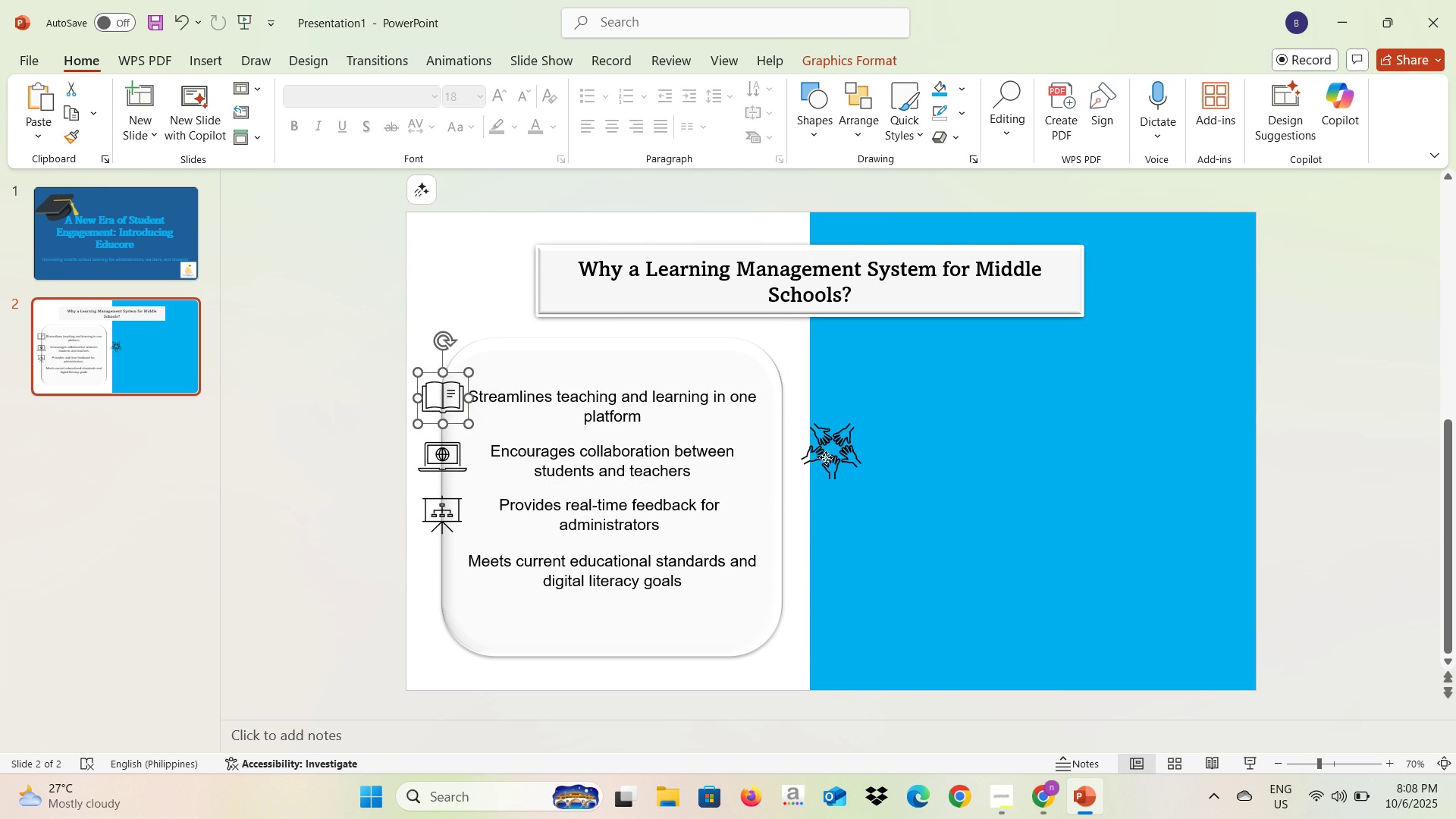 
left_click([826, 457])
 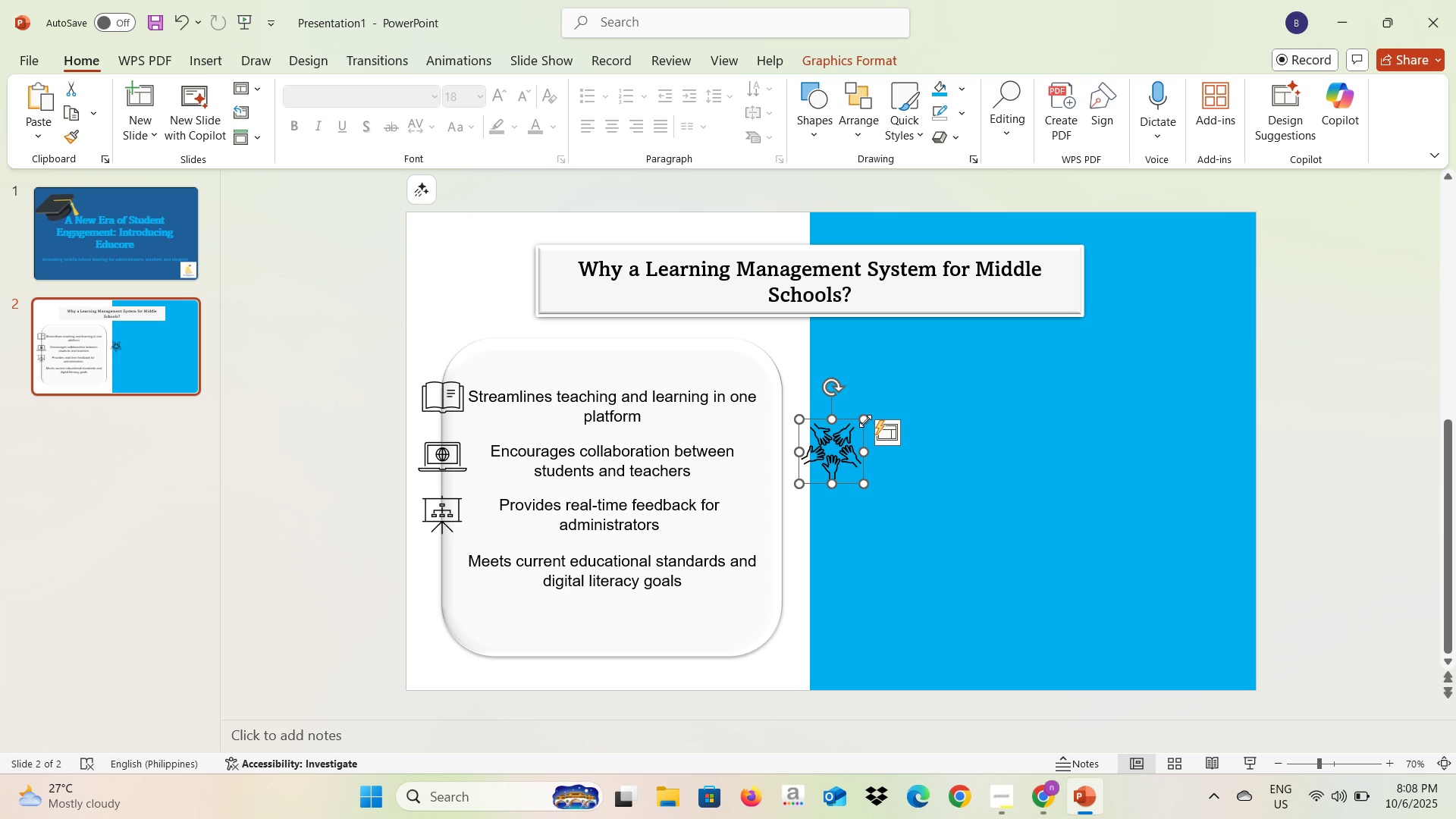 
left_click_drag(start_coordinate=[864, 421], to_coordinate=[846, 428])
 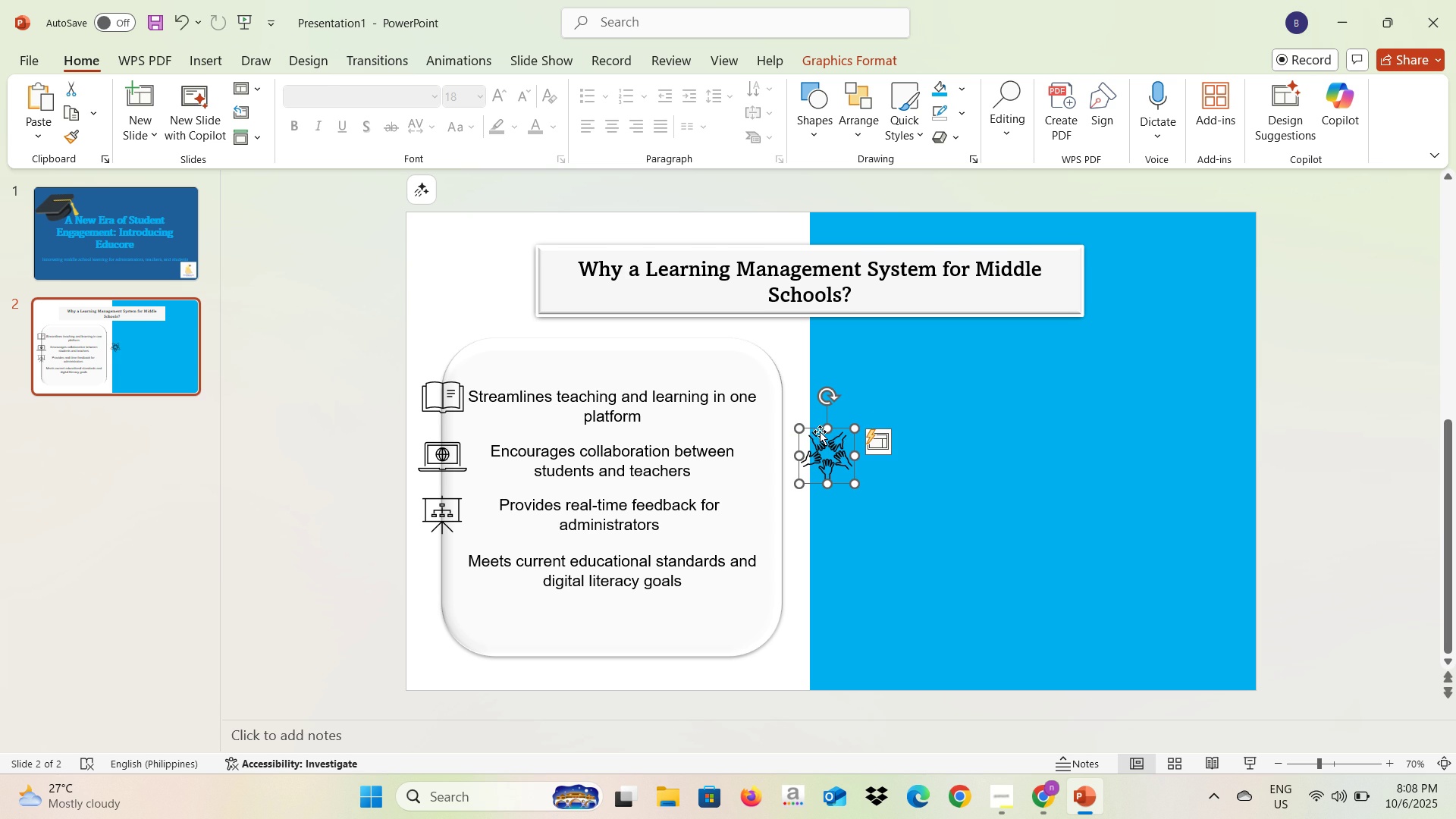 
left_click_drag(start_coordinate=[819, 431], to_coordinate=[794, 459])
 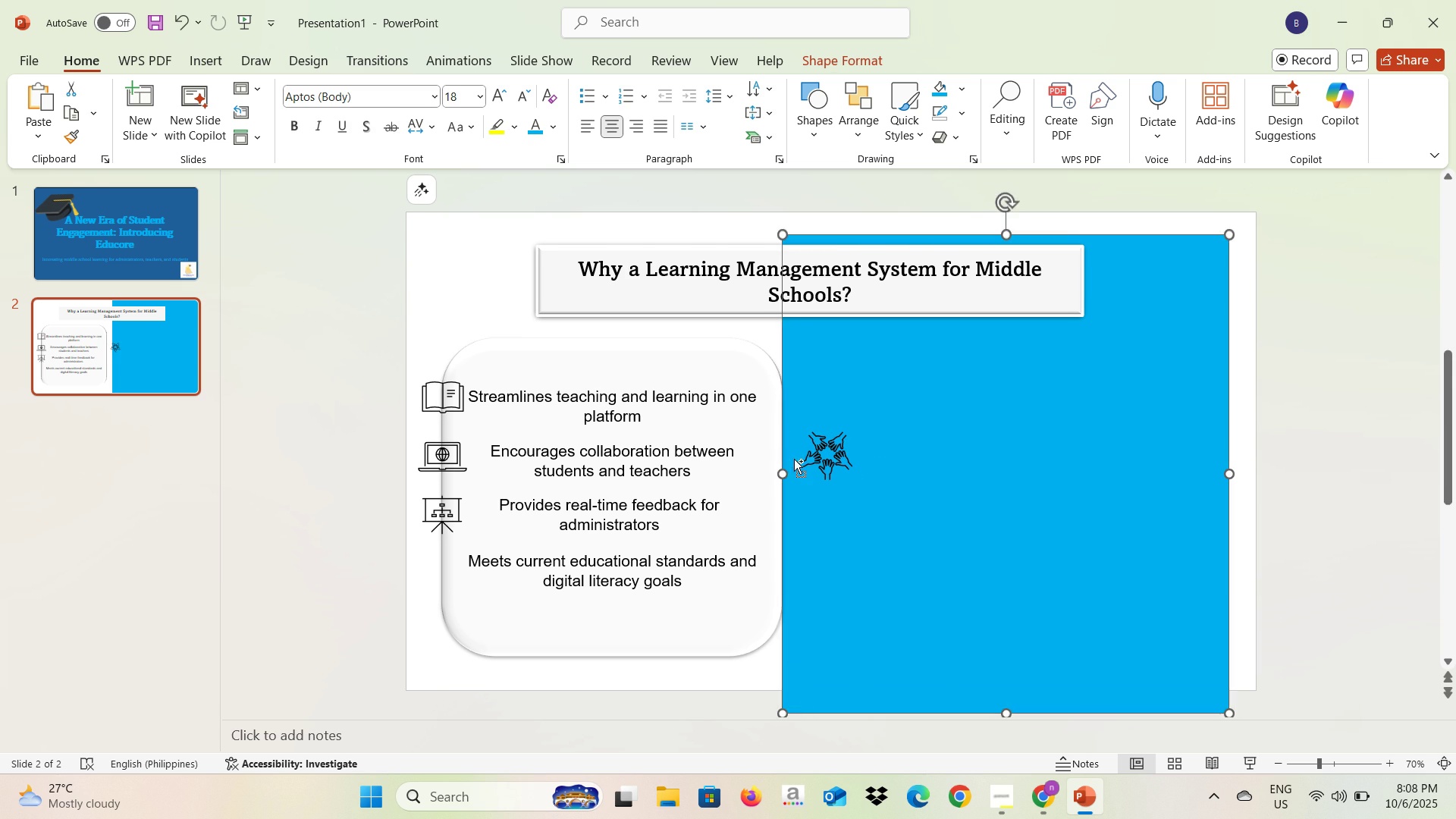 
key(Control+Z)
 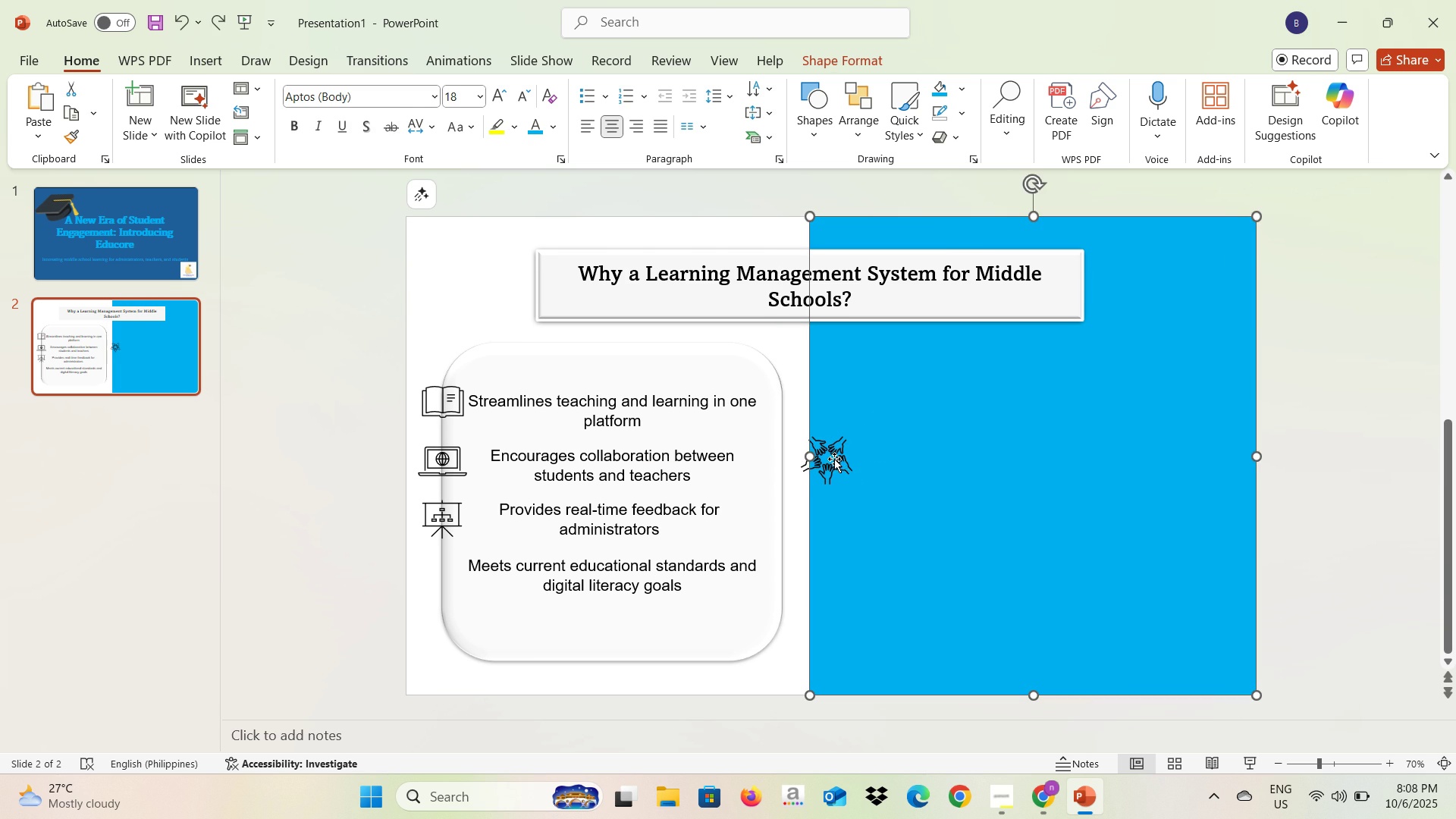 
double_click([834, 459])
 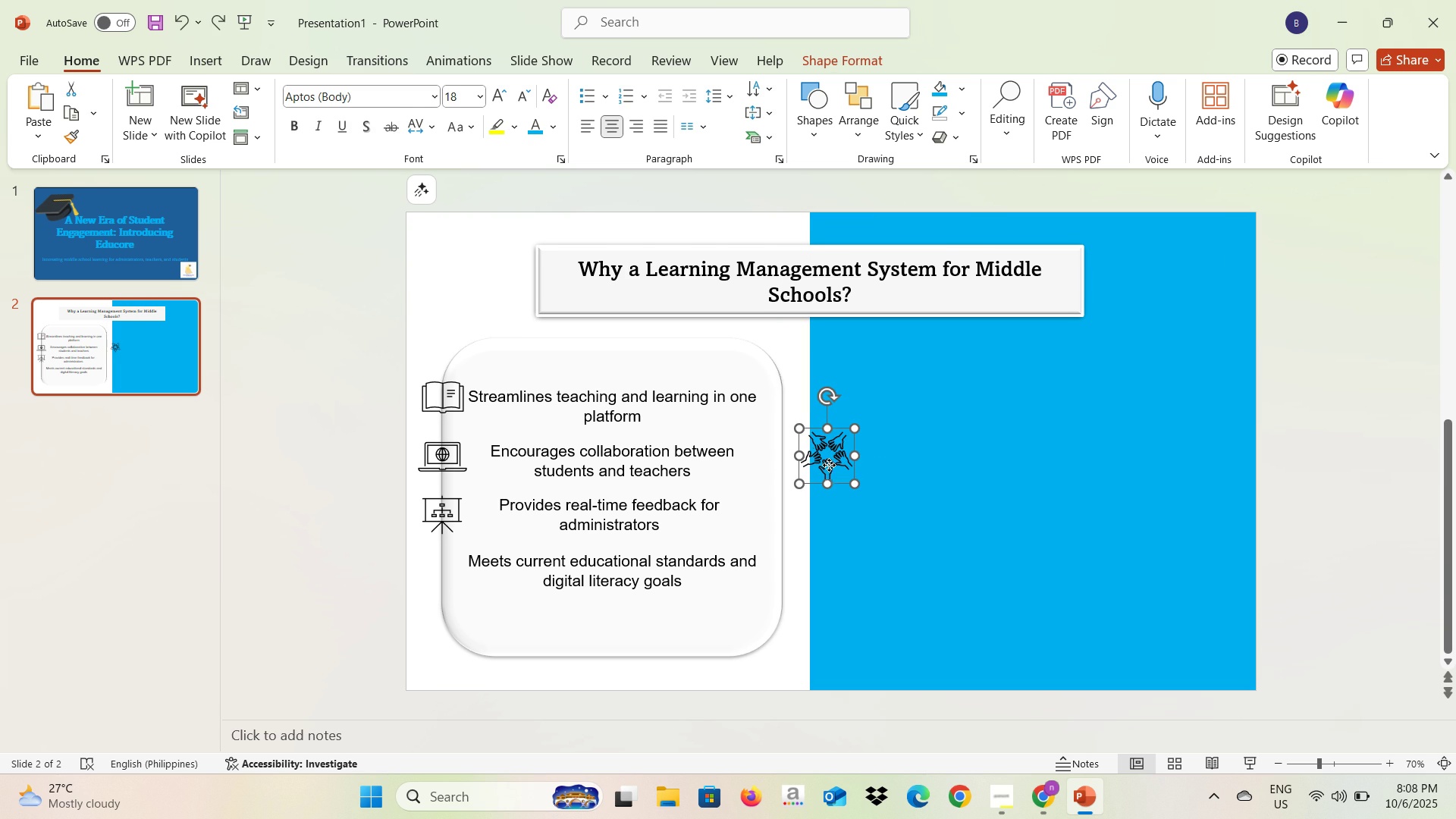 
triple_click([829, 465])
 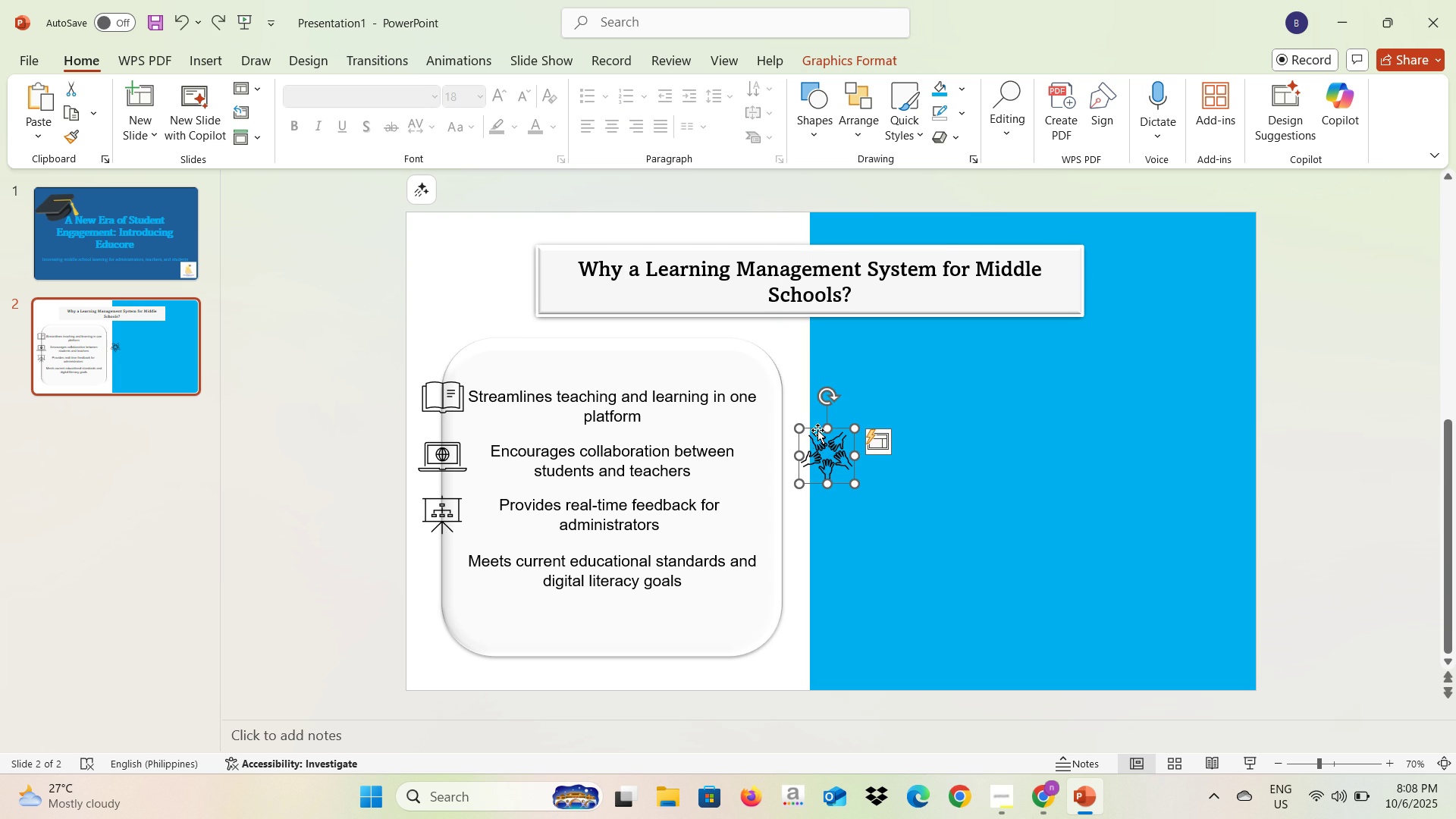 
left_click_drag(start_coordinate=[817, 430], to_coordinate=[432, 548])
 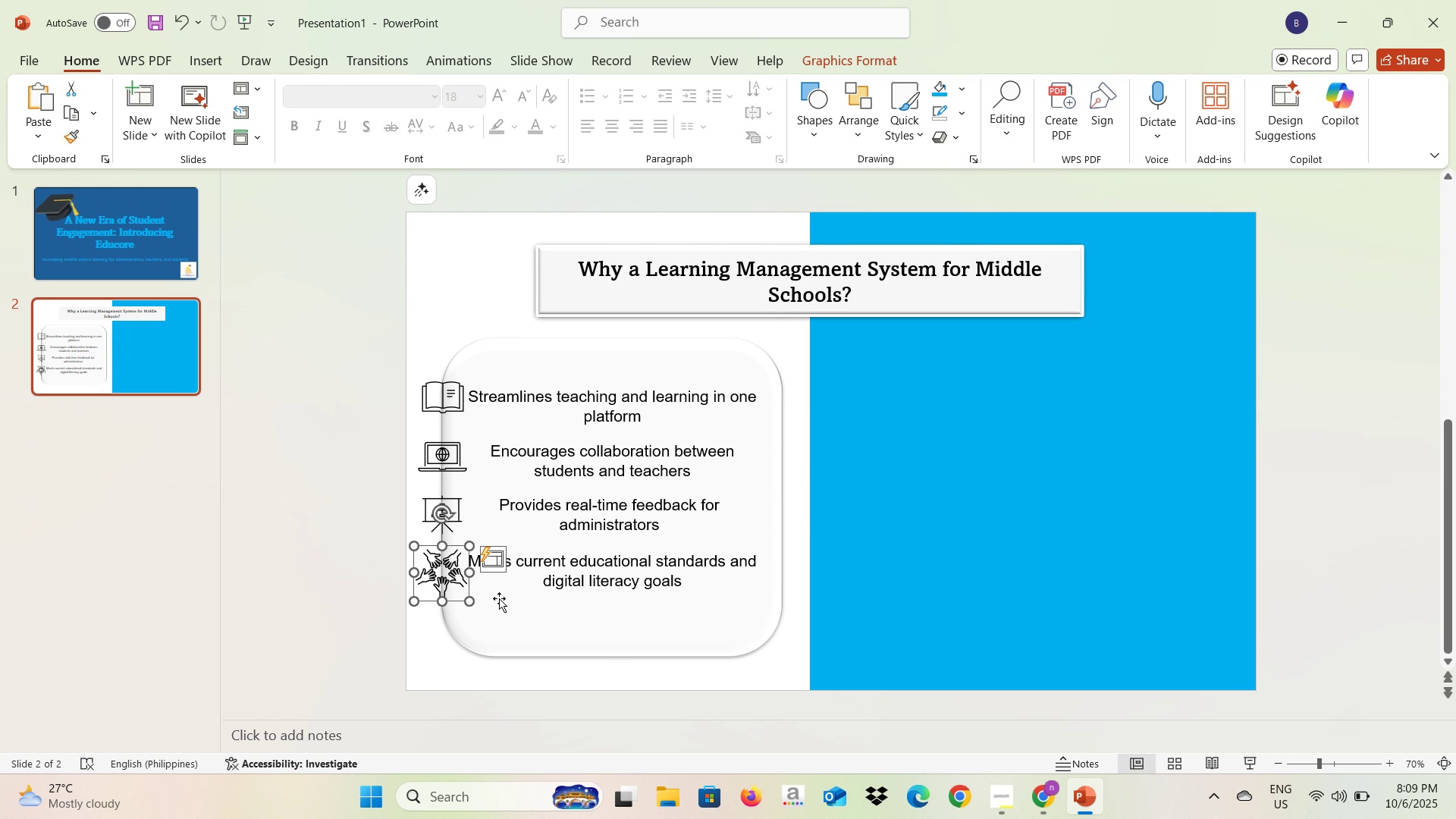 
left_click([498, 599])
 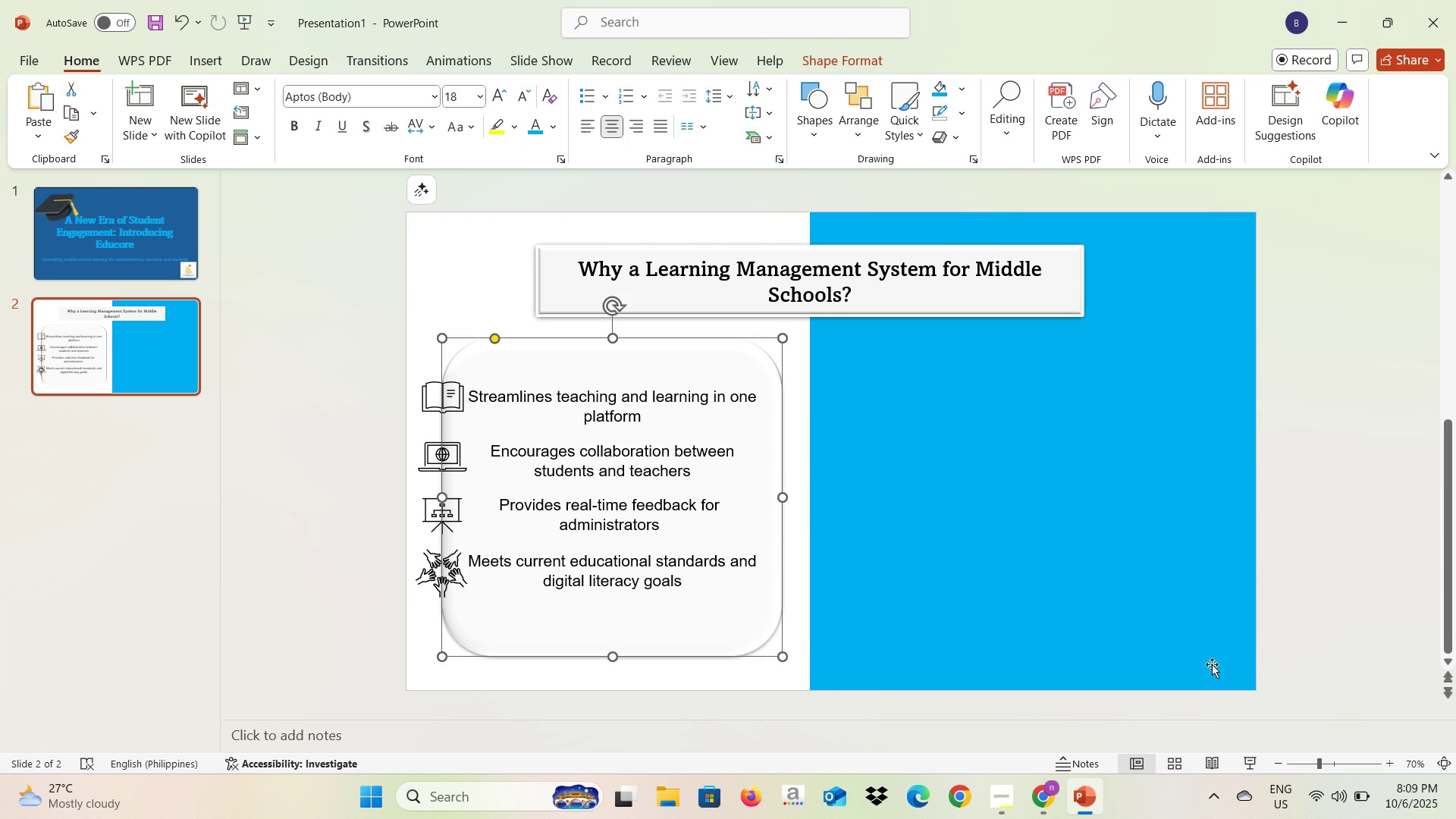 
left_click([1336, 634])
 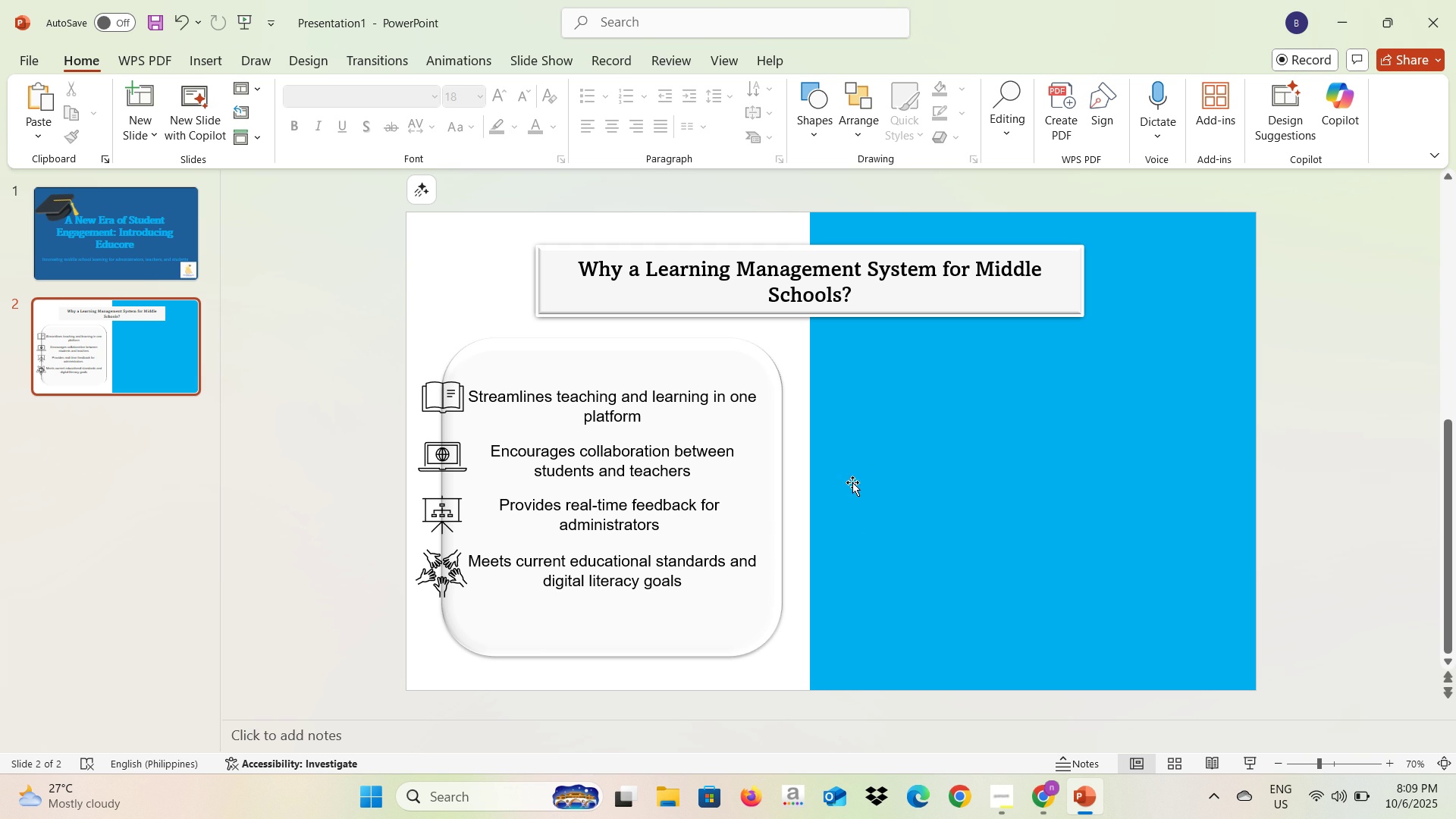 
key(Alt+AltLeft)
 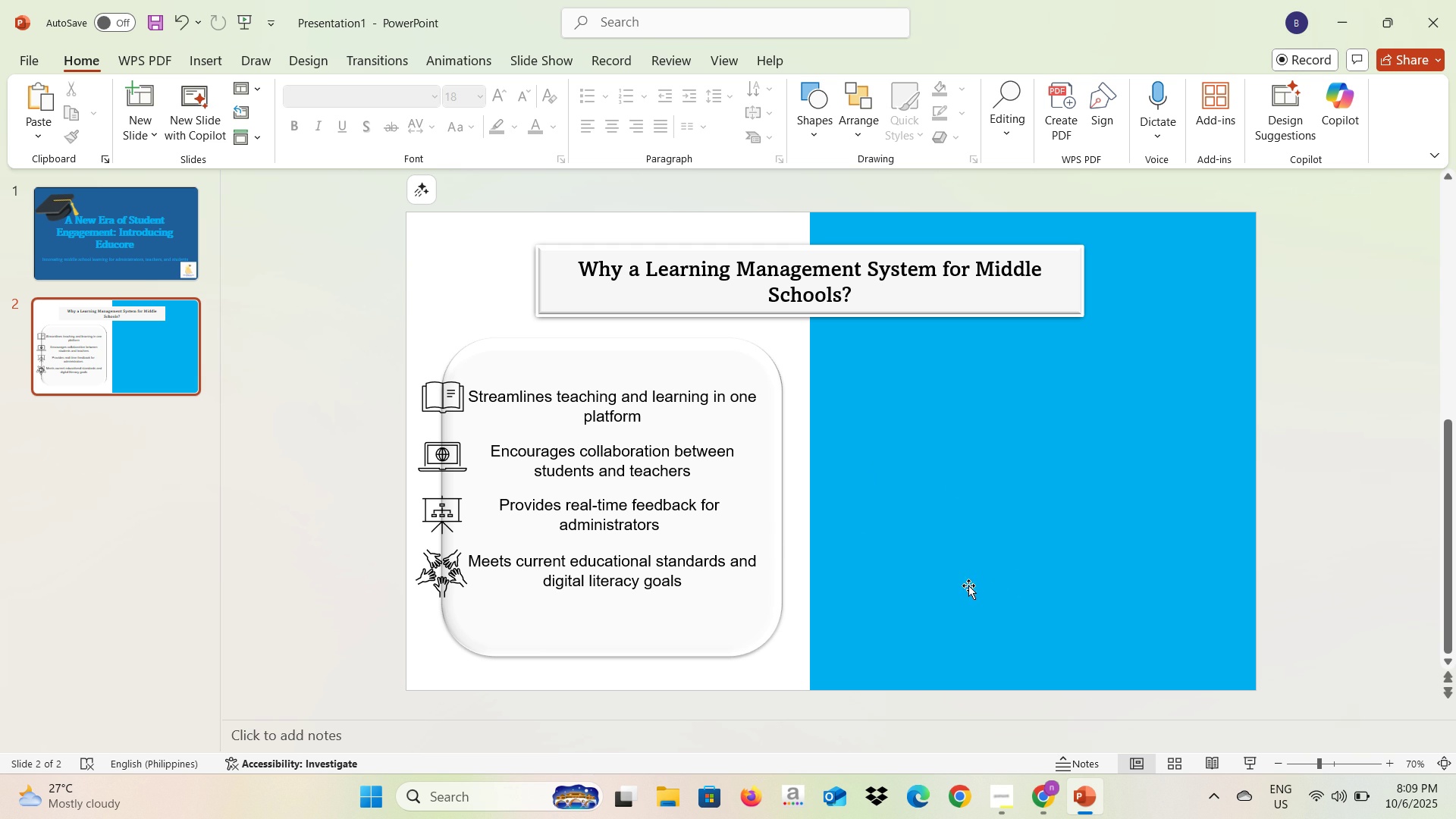 
key(Alt+Tab)
 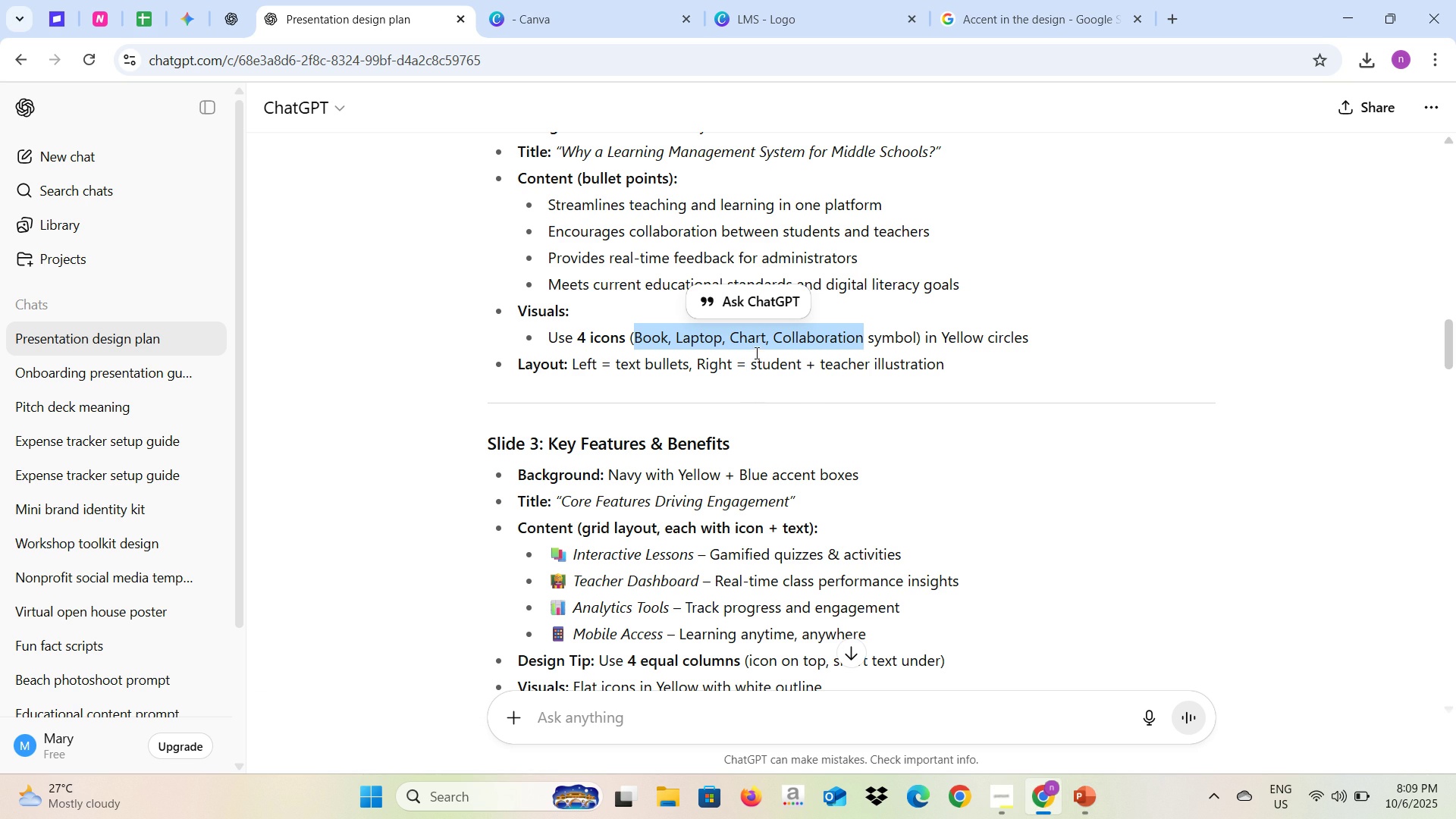 
wait(6.41)
 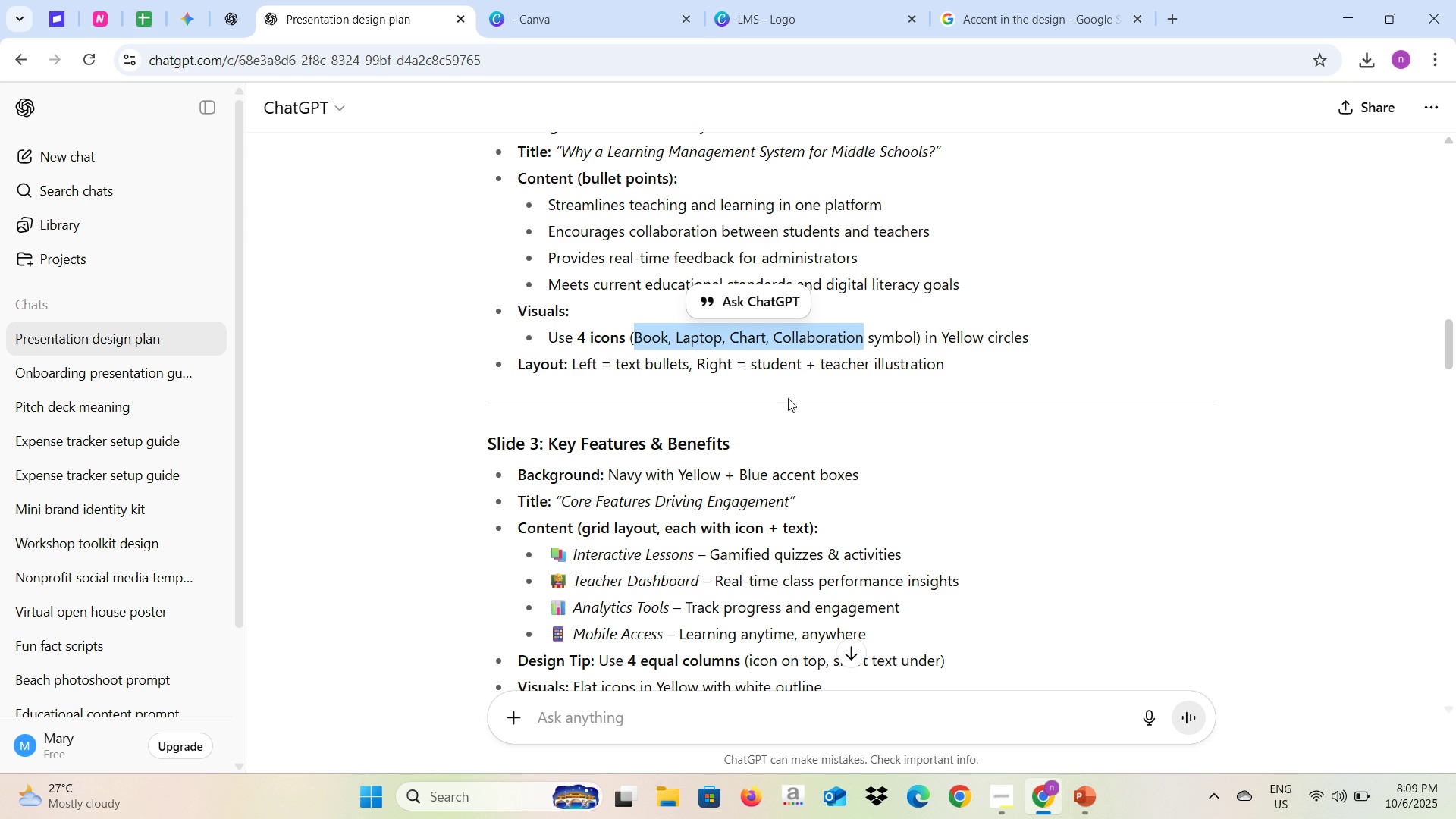 
left_click_drag(start_coordinate=[750, 366], to_coordinate=[868, 364])
 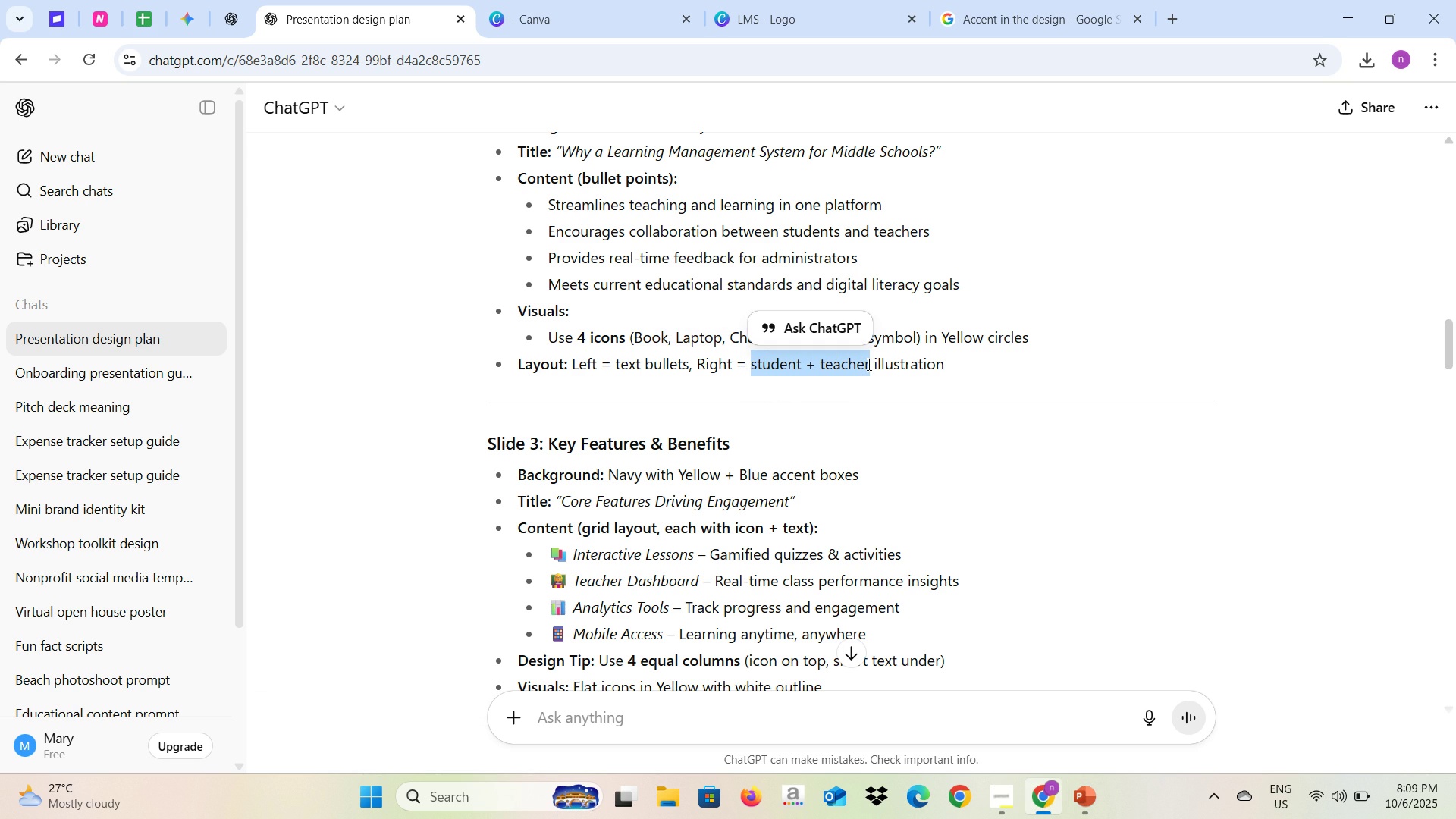 
key(Control+C)
 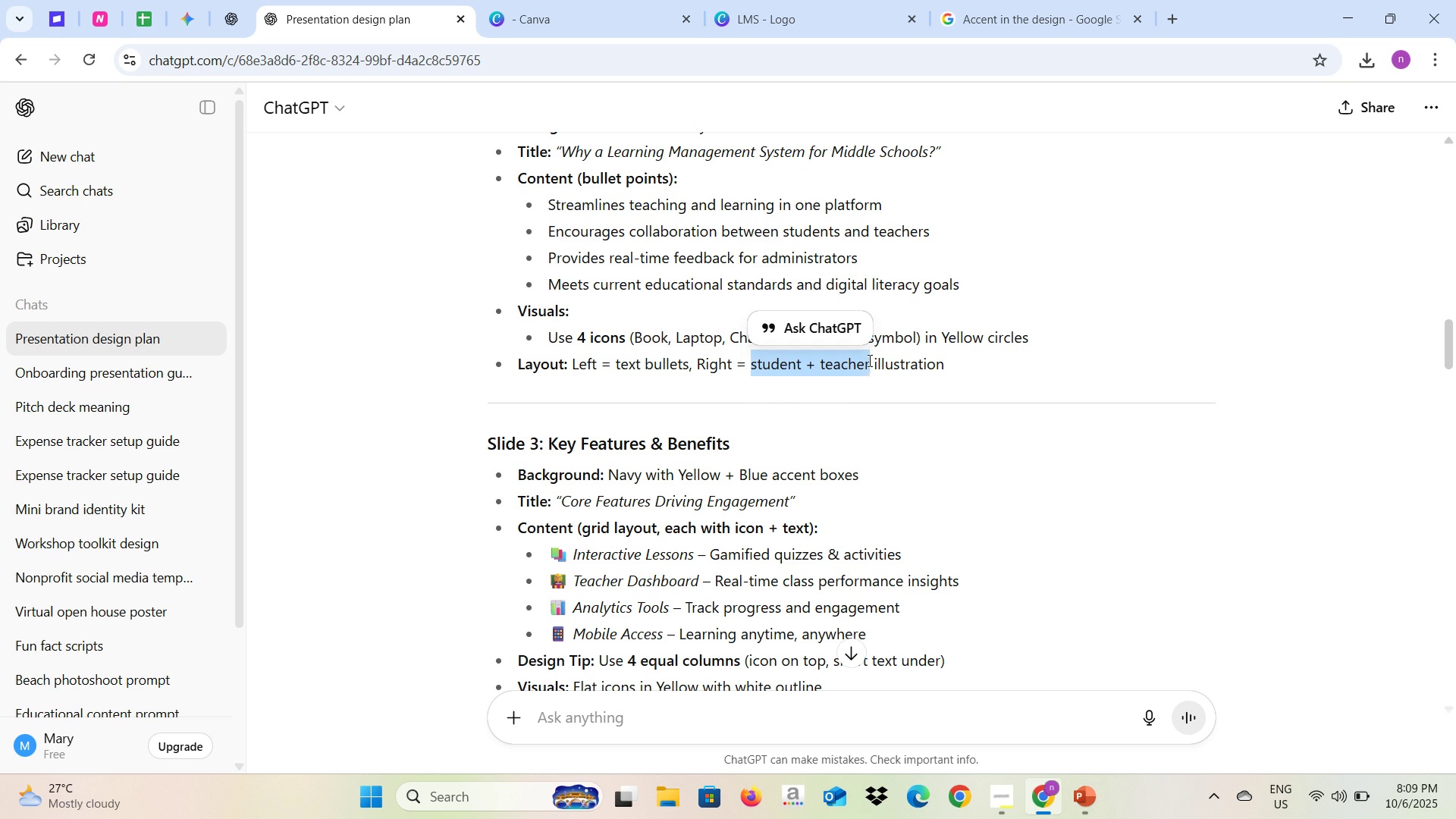 
key(Control+C)
 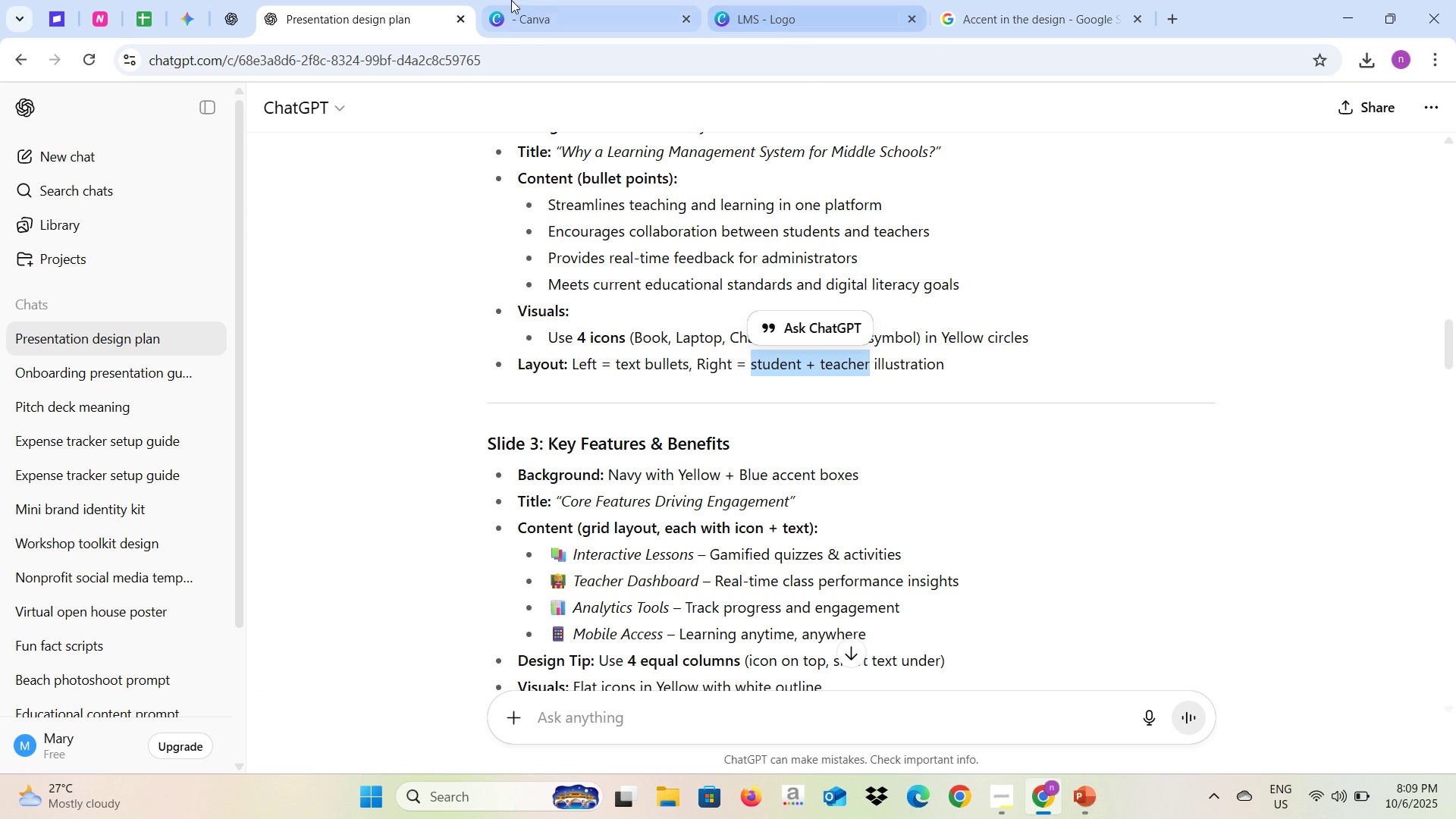 
left_click([511, 0])
 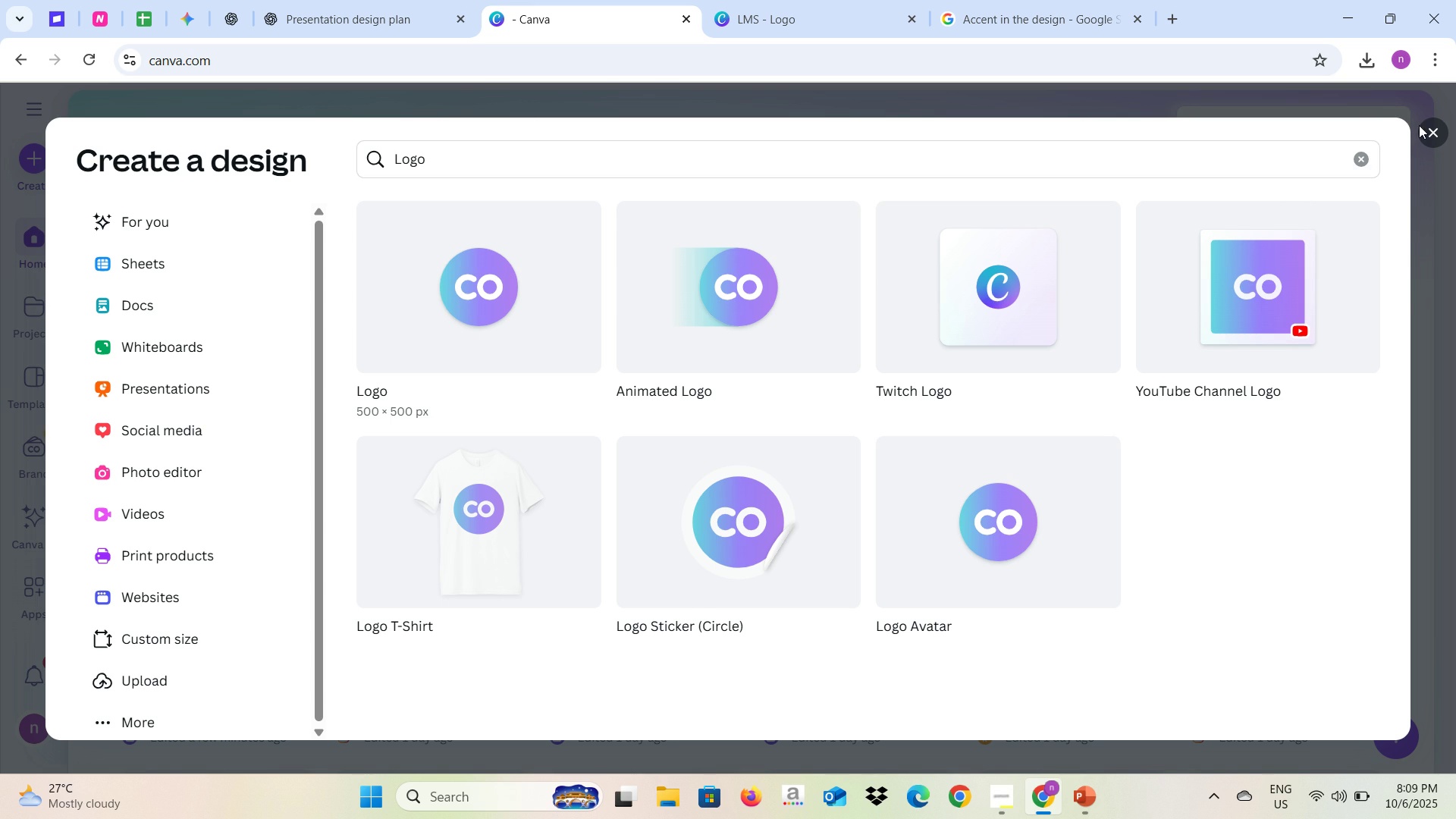 
left_click([1432, 127])
 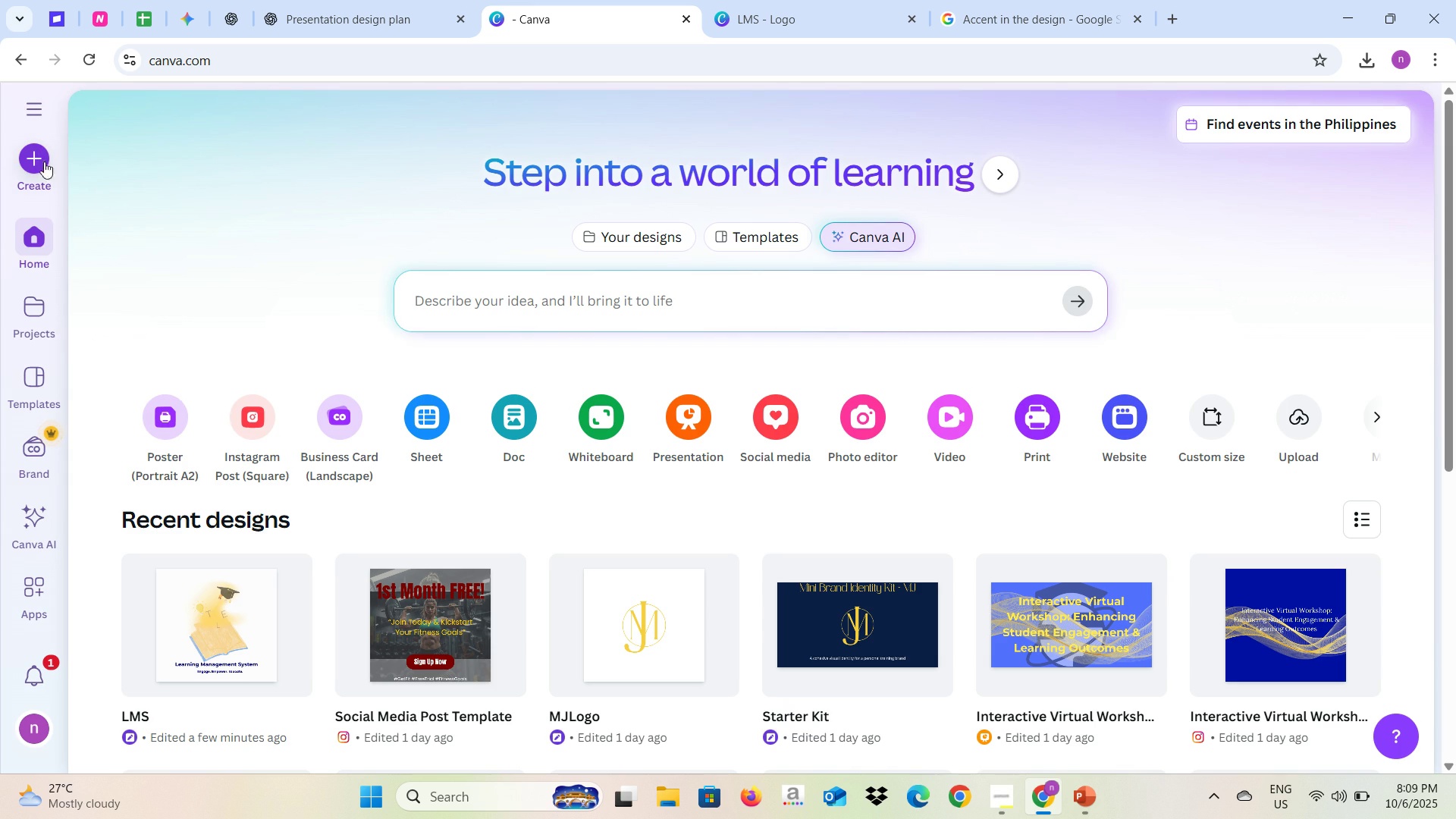 
left_click([444, 303])
 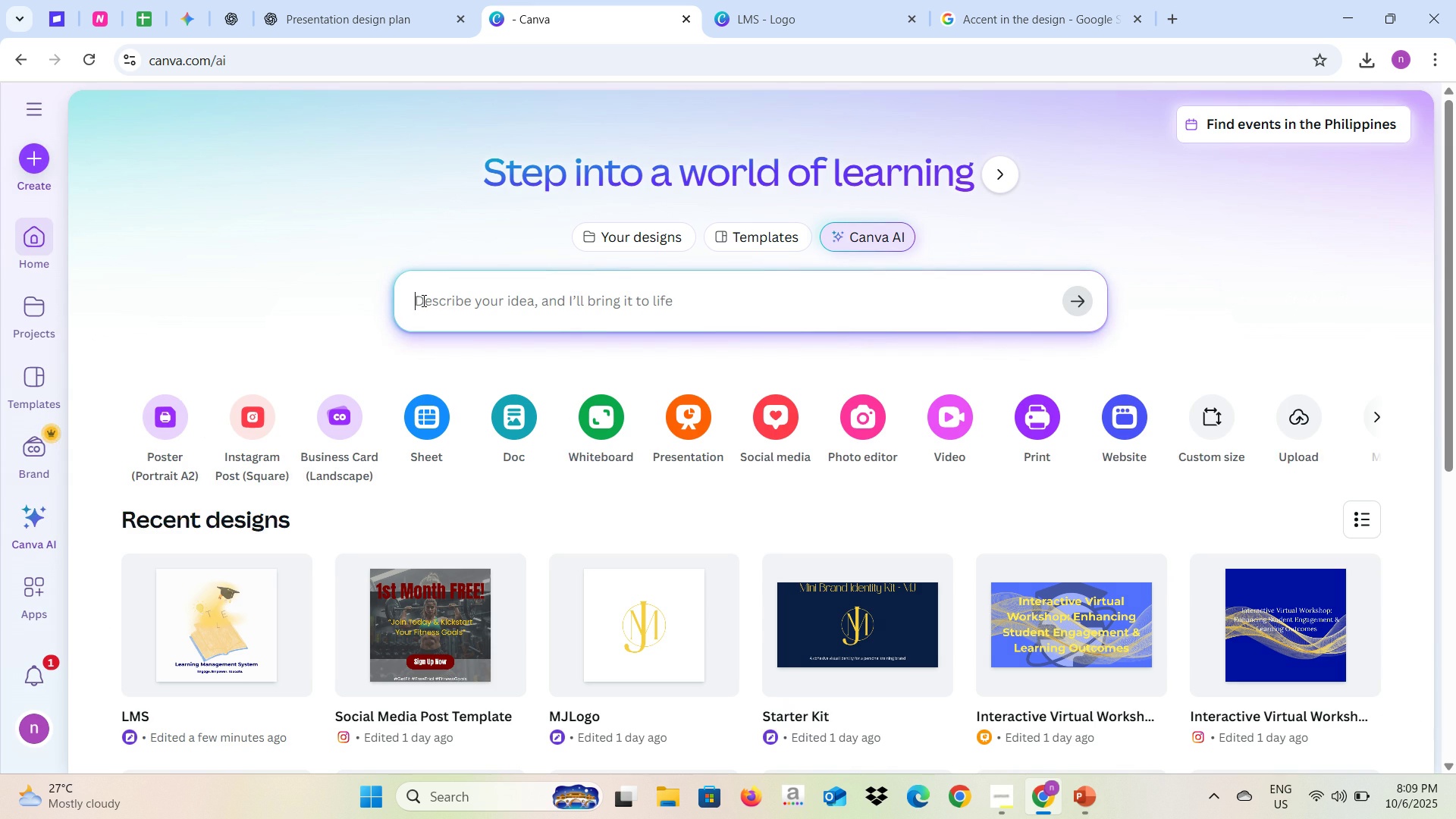 
type(Genr)
key(Backspace)
type(erate me a photo of )
 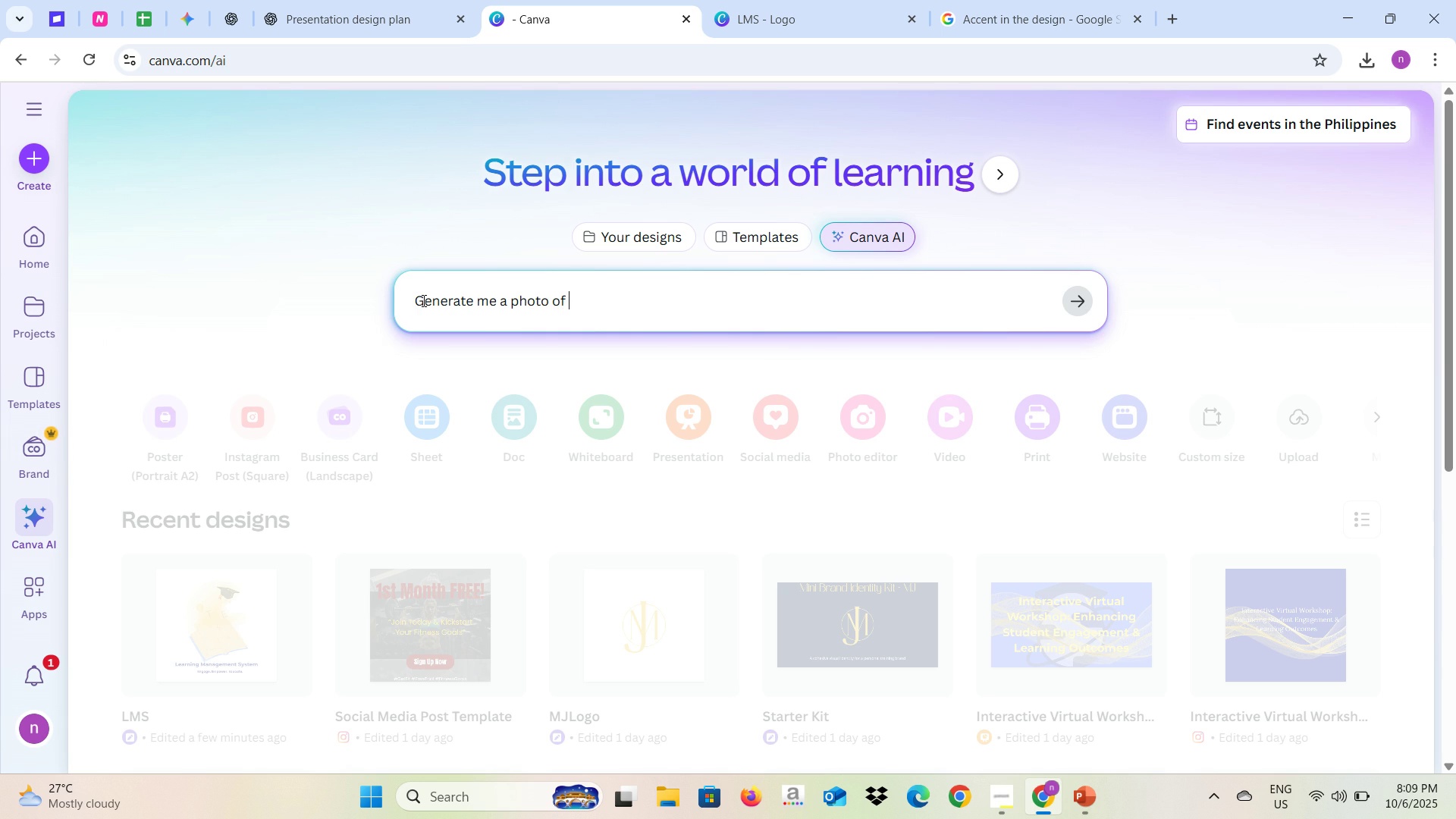 
key(Control+ControlLeft)
 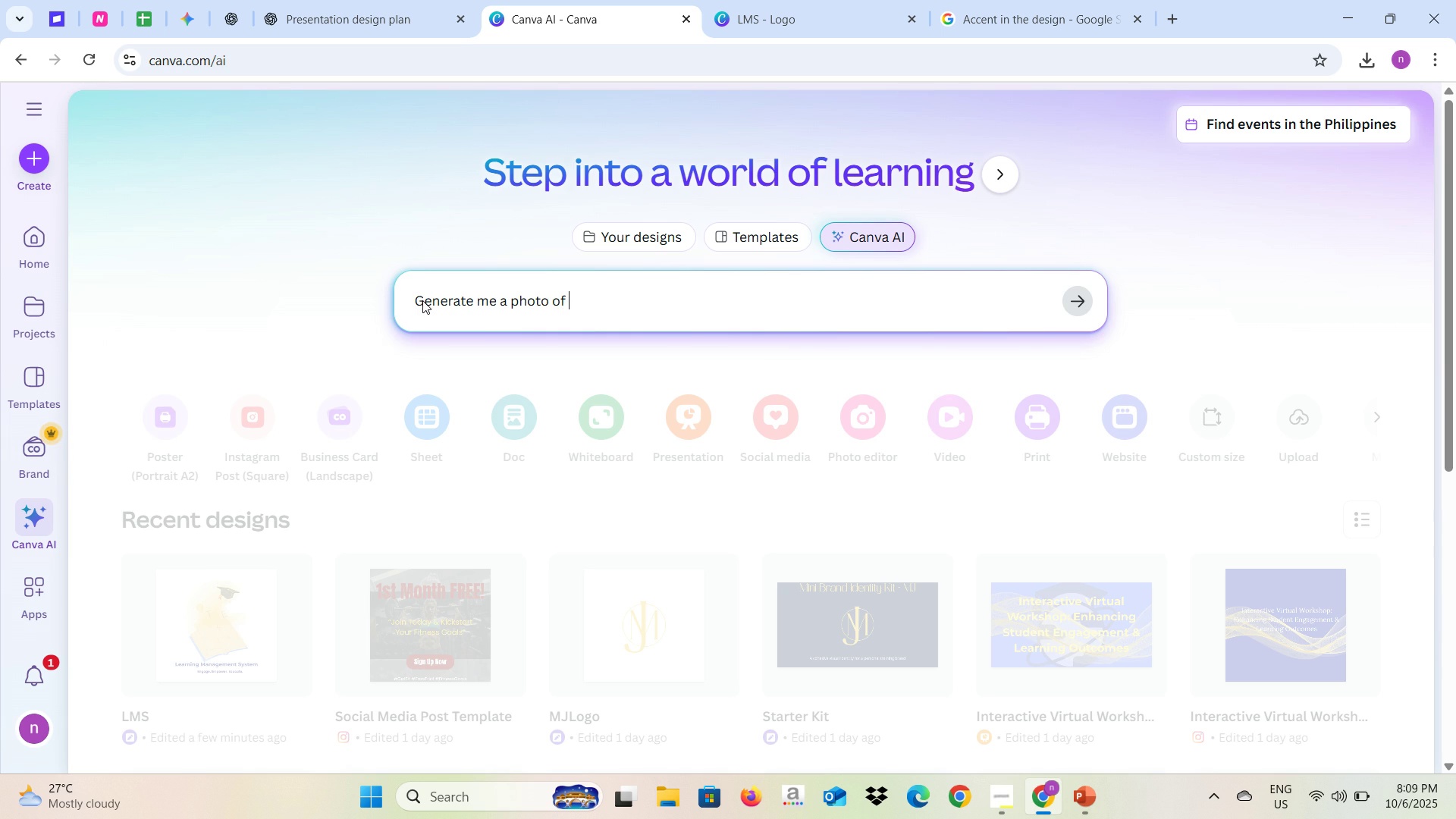 
key(Control+V)
 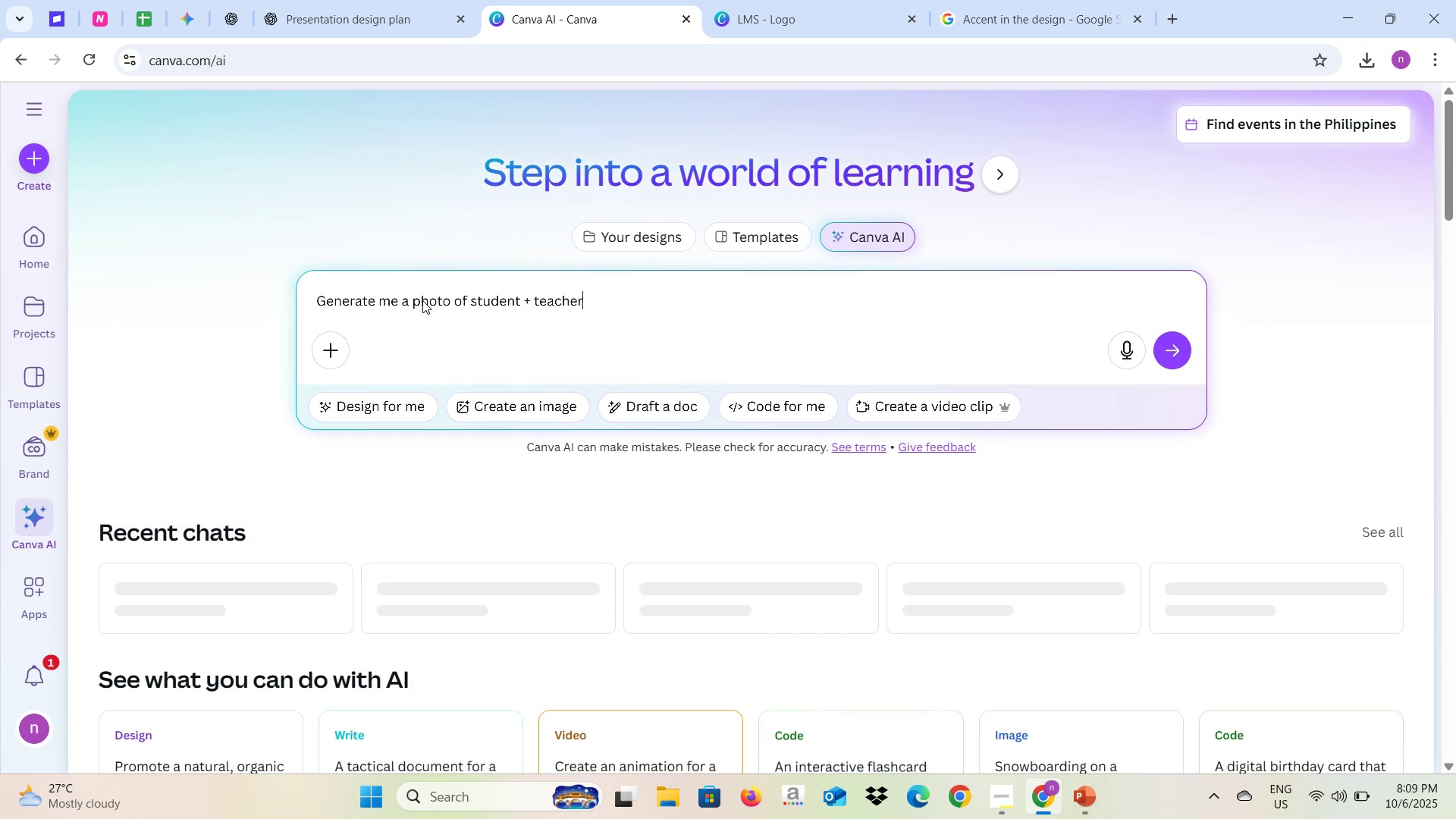 
key(Enter)
 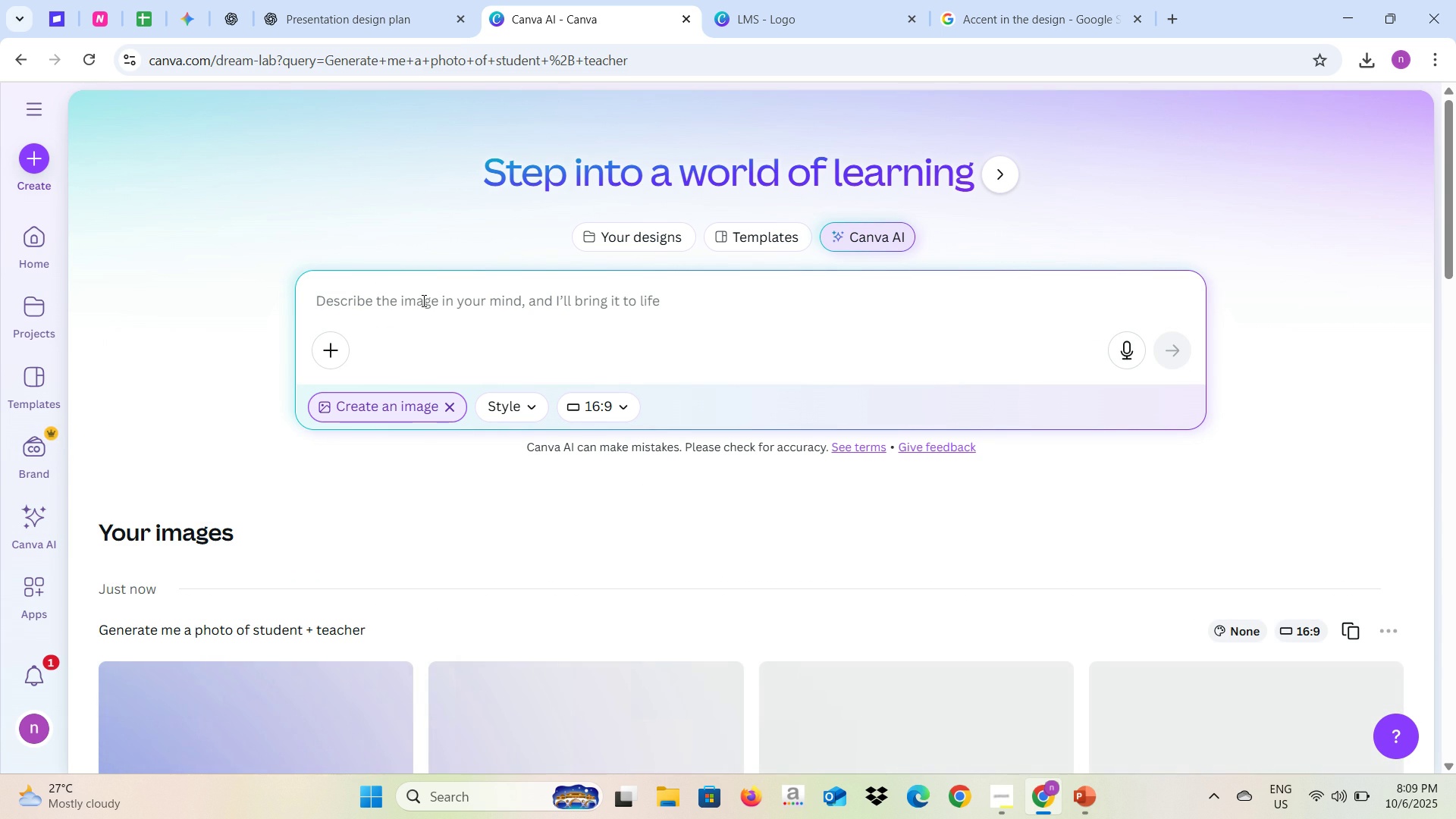 
wait(7.87)
 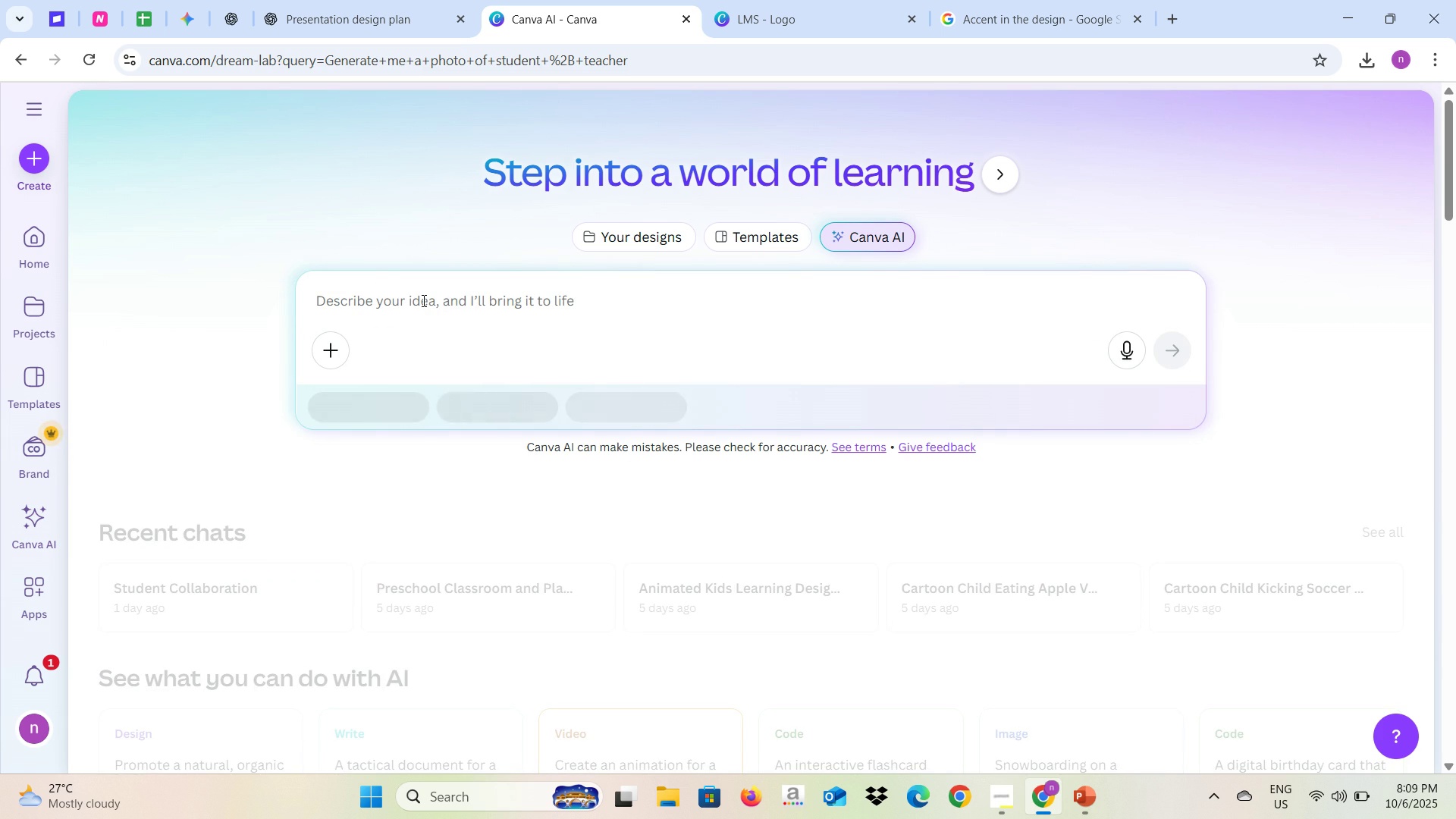 
scroll: coordinate [570, 473], scroll_direction: down, amount: 4.0
 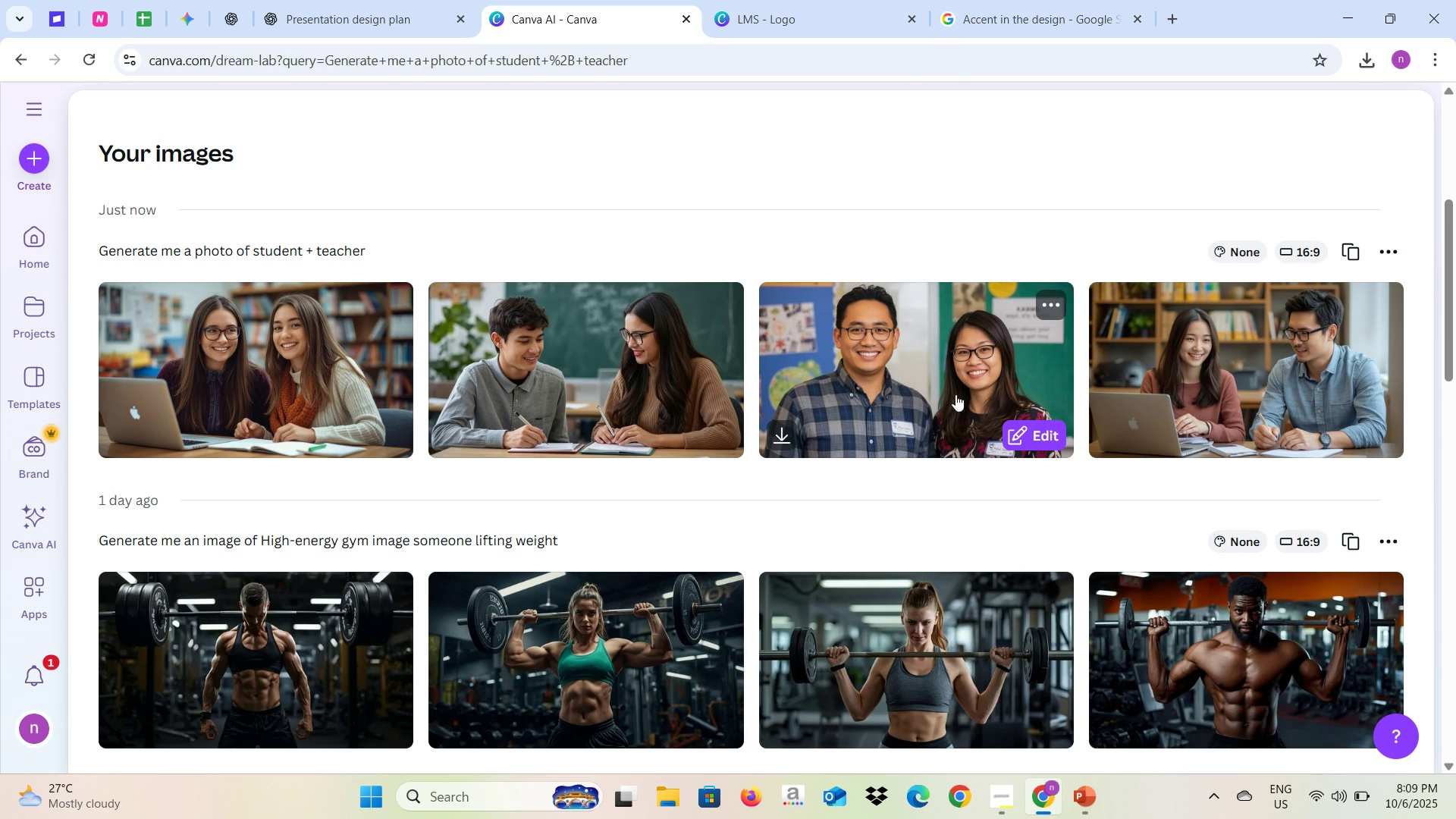 
wait(6.08)
 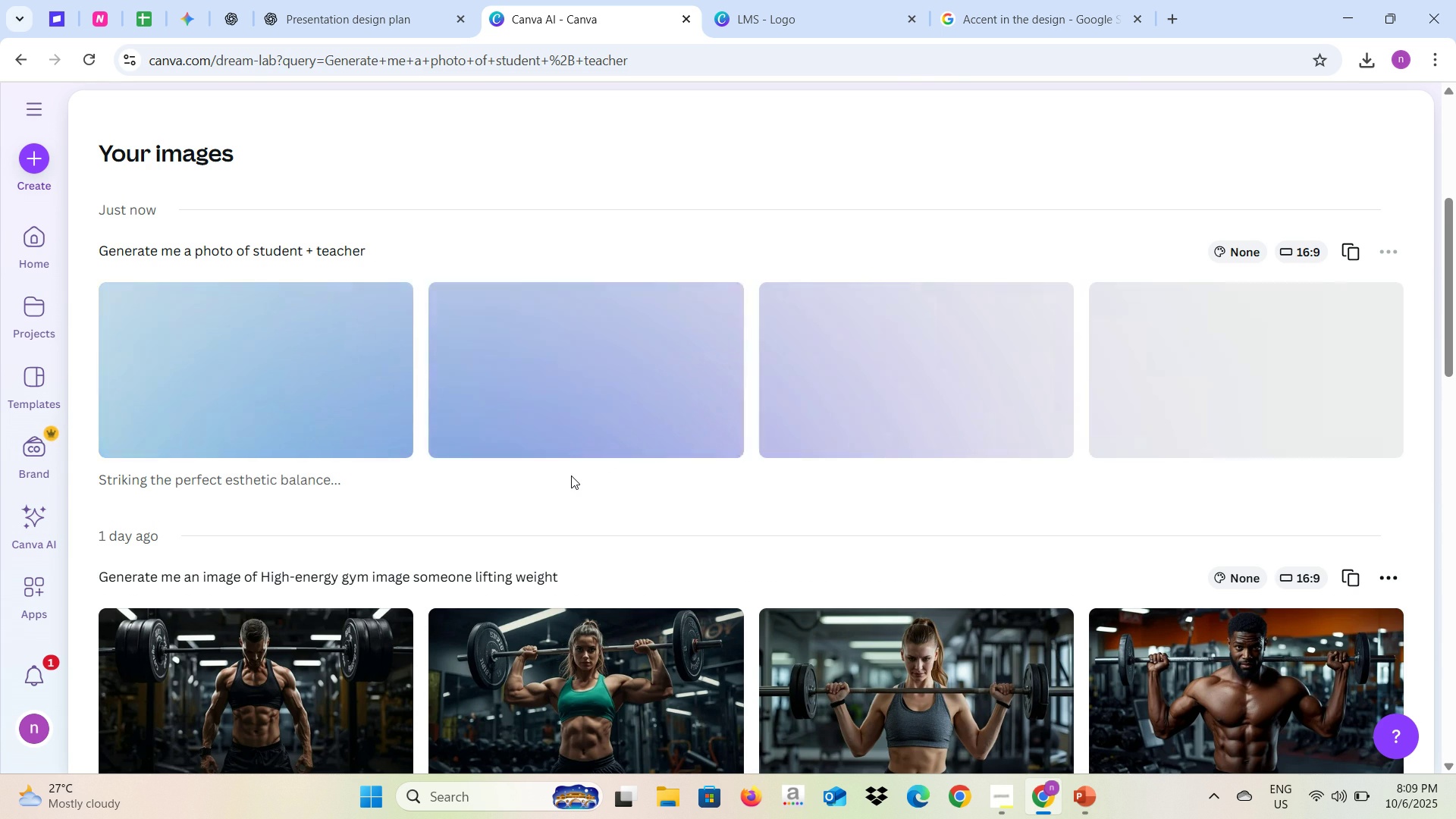 
scroll: coordinate [755, 429], scroll_direction: up, amount: 2.0